 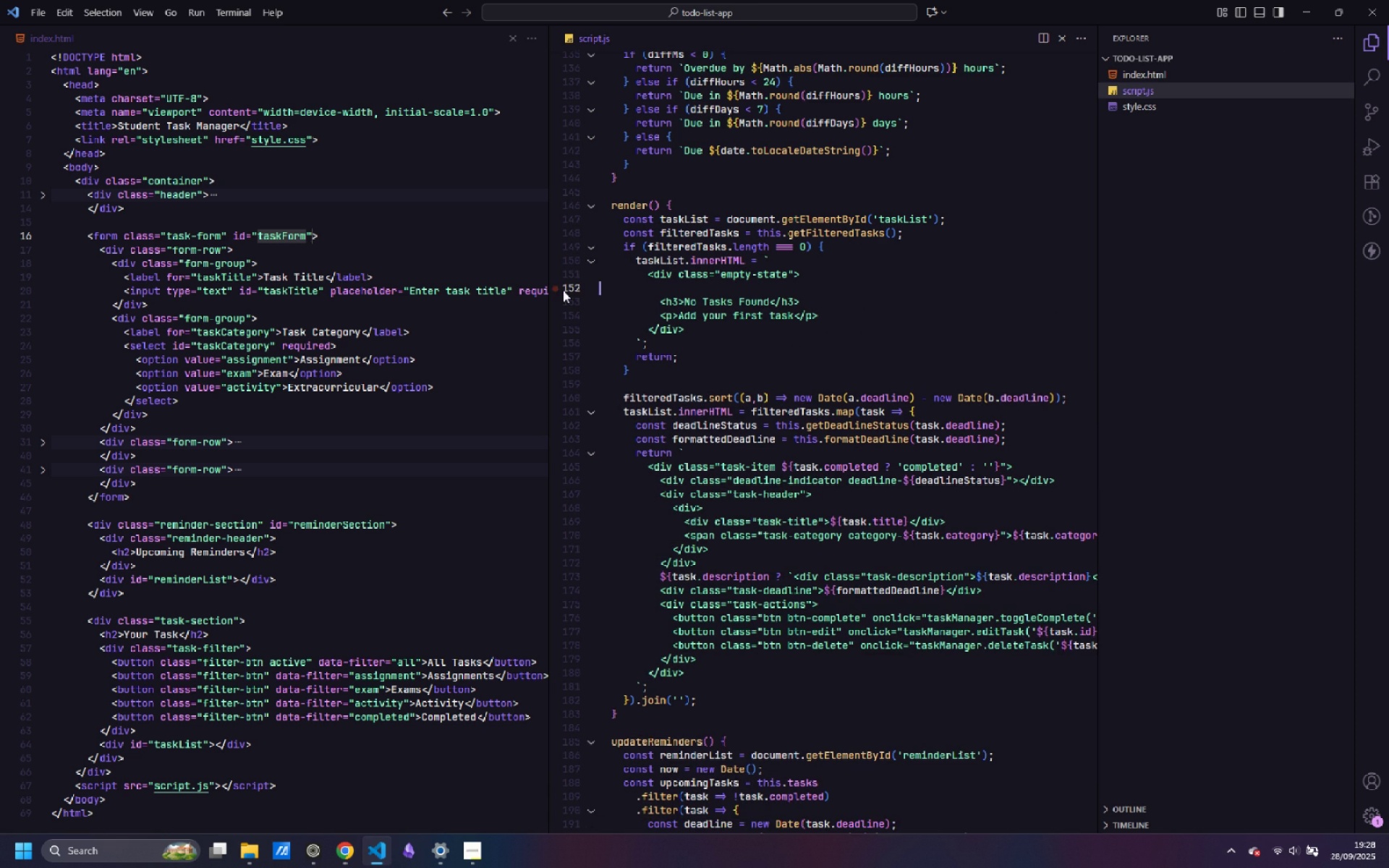 
key(Backspace)
 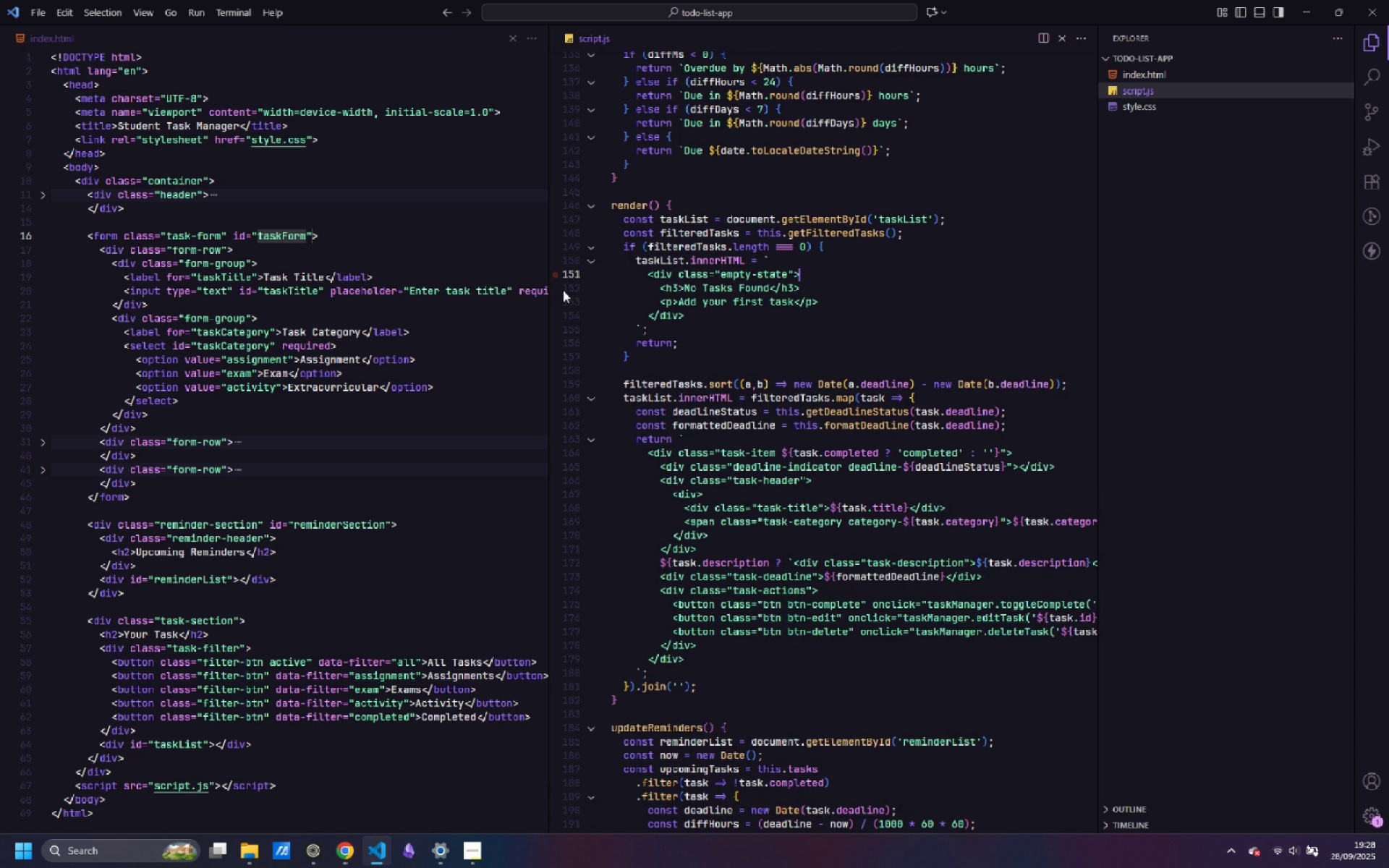 
key(Control+ControlLeft)
 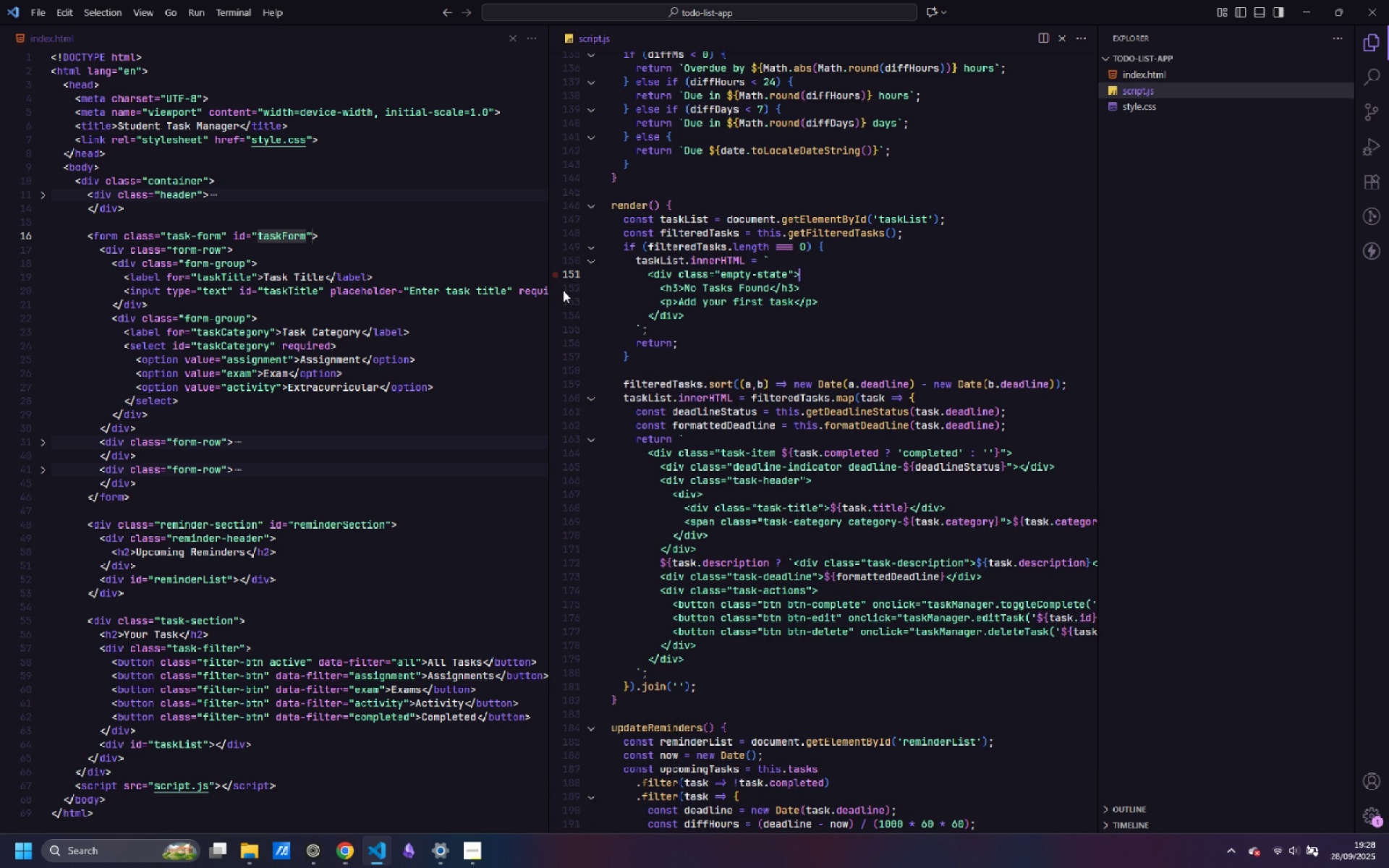 
key(Control+S)
 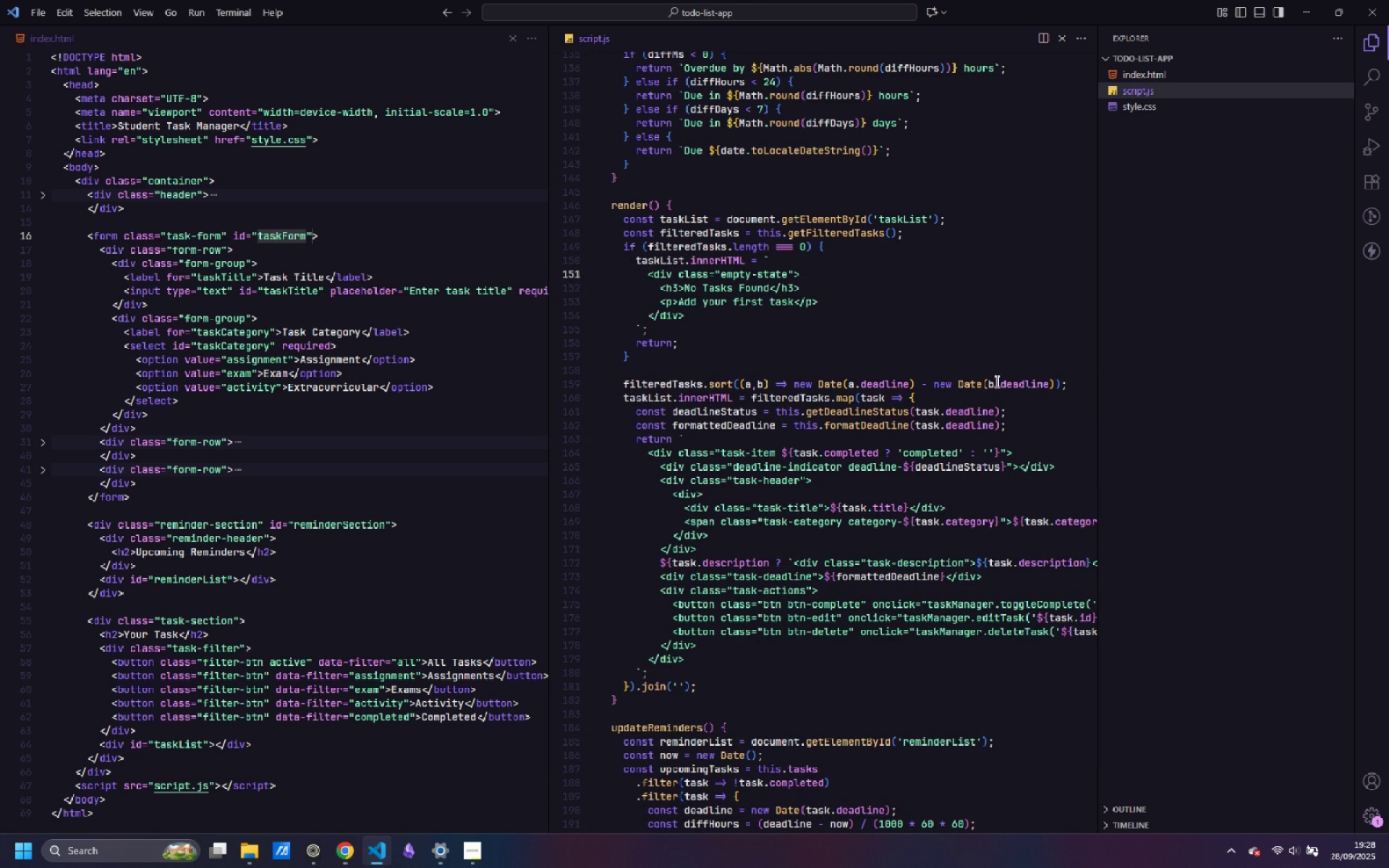 
key(Alt+AltLeft)
 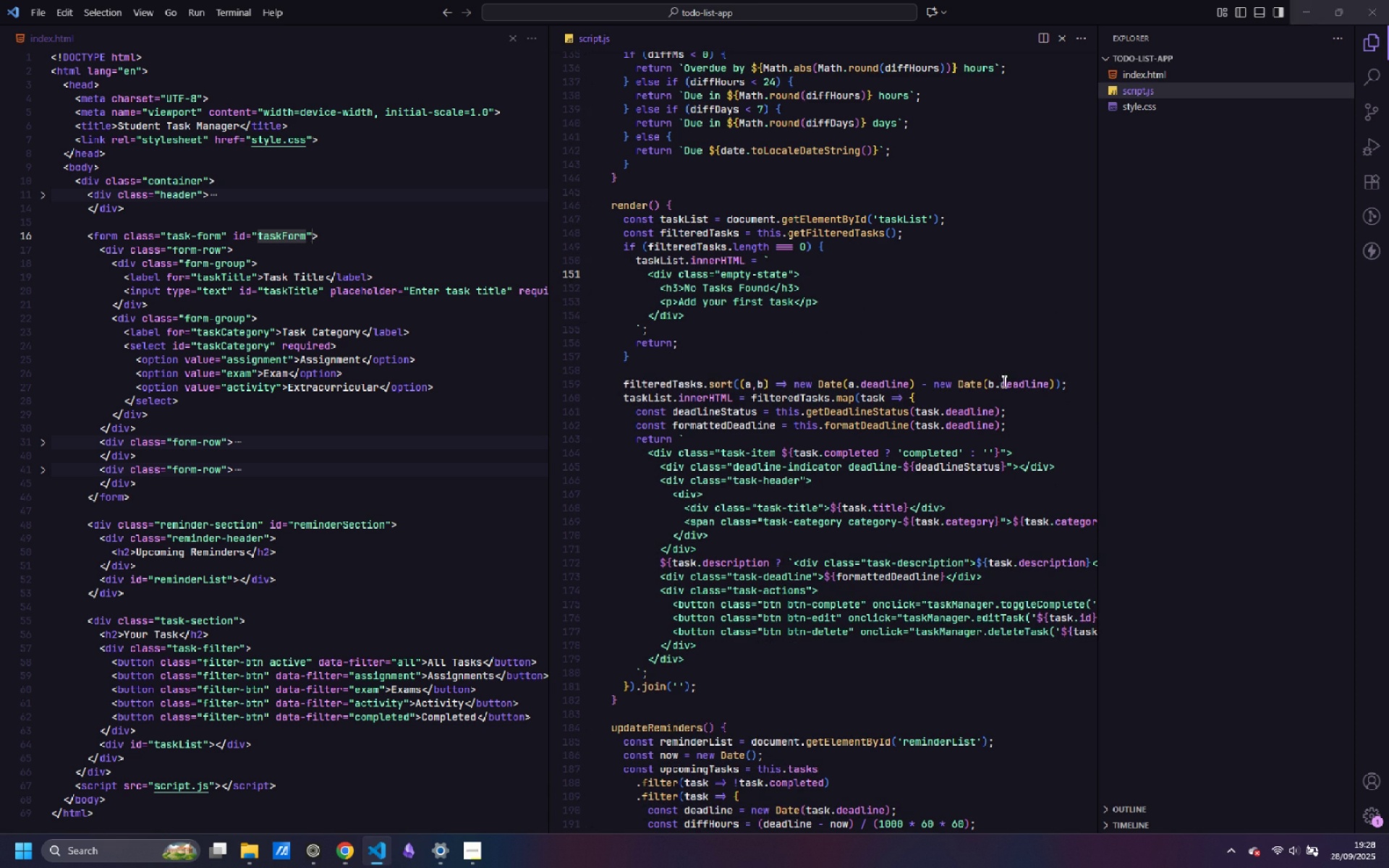 
key(Alt+Tab)
 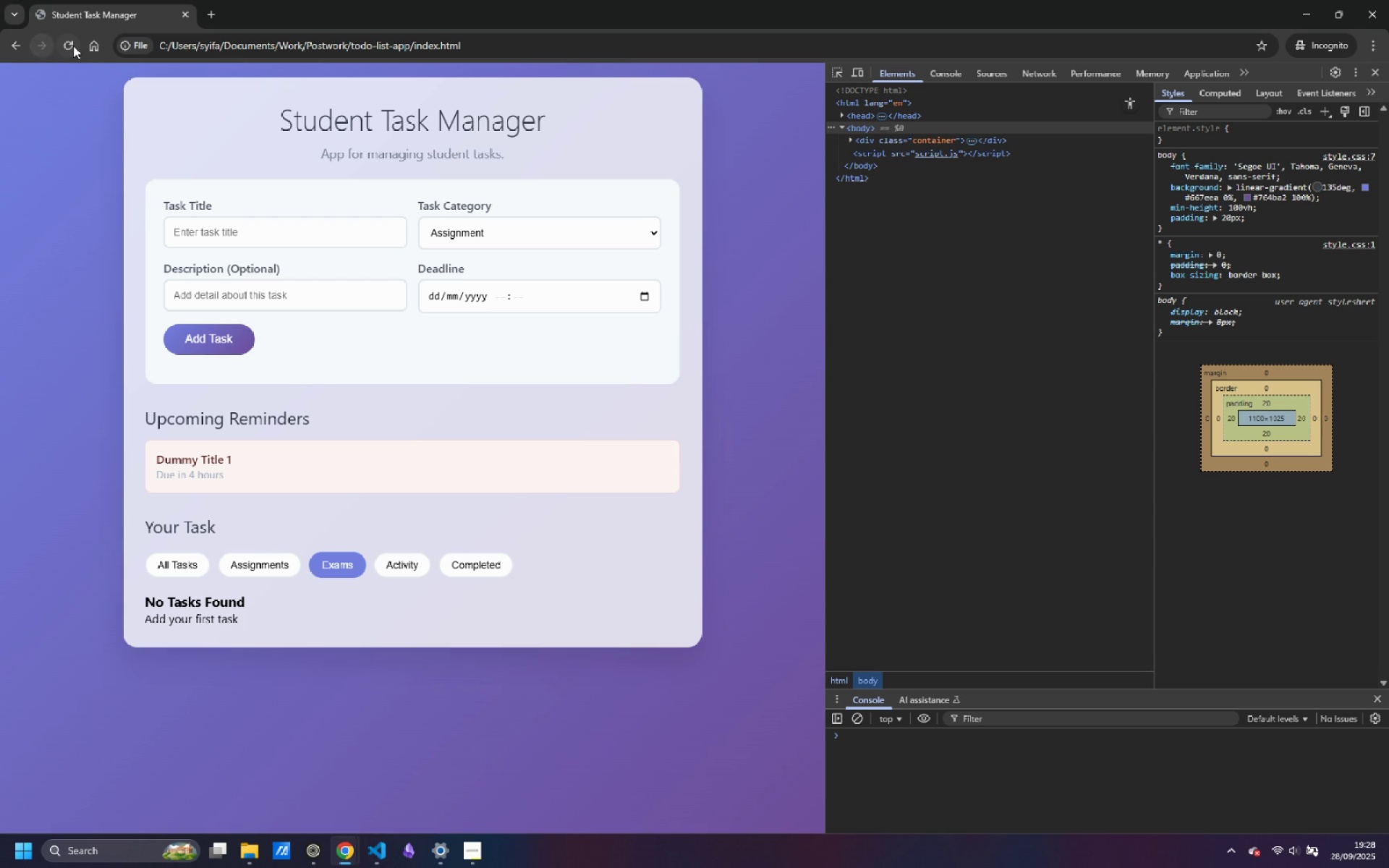 
left_click([73, 46])
 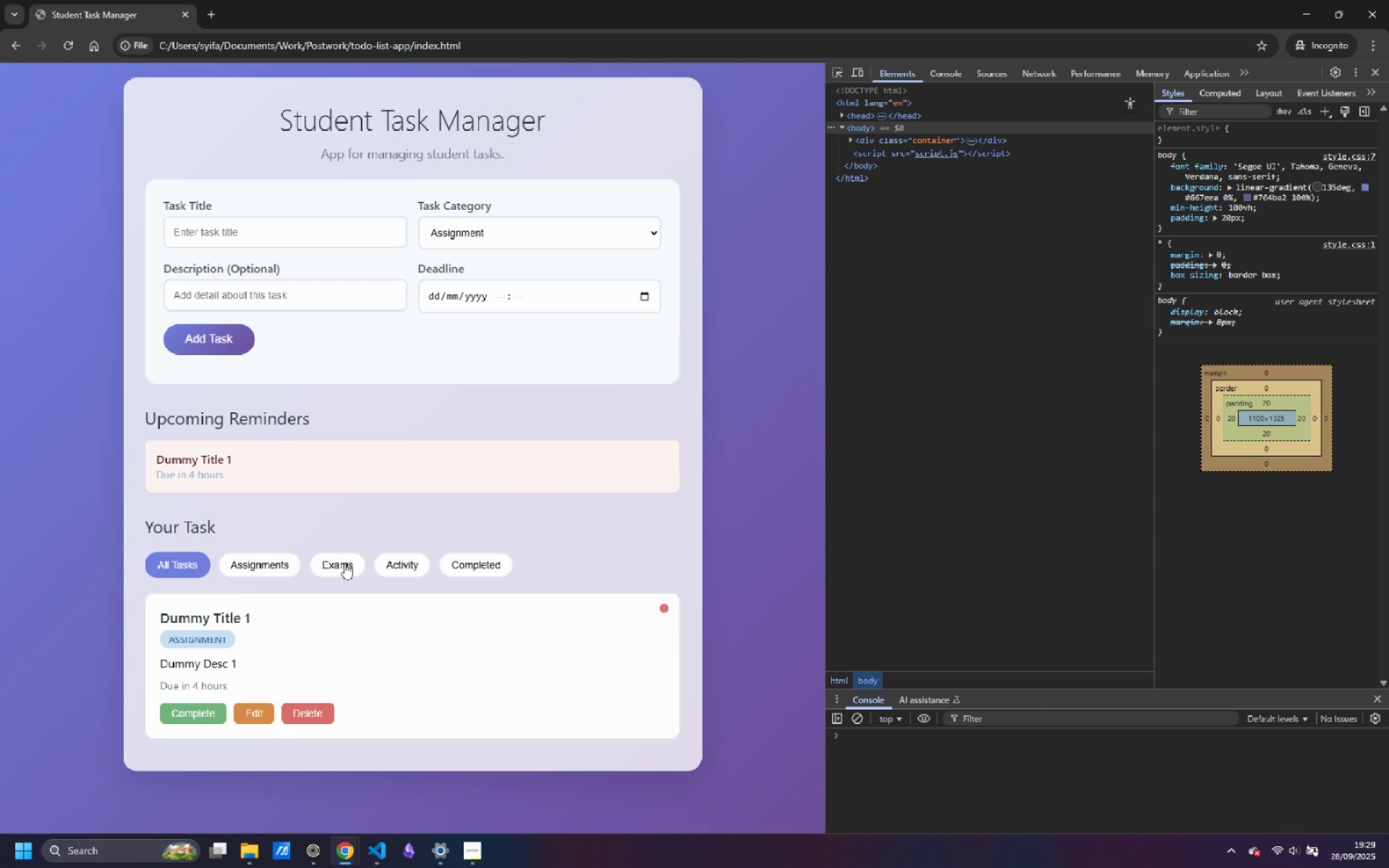 
left_click([344, 563])
 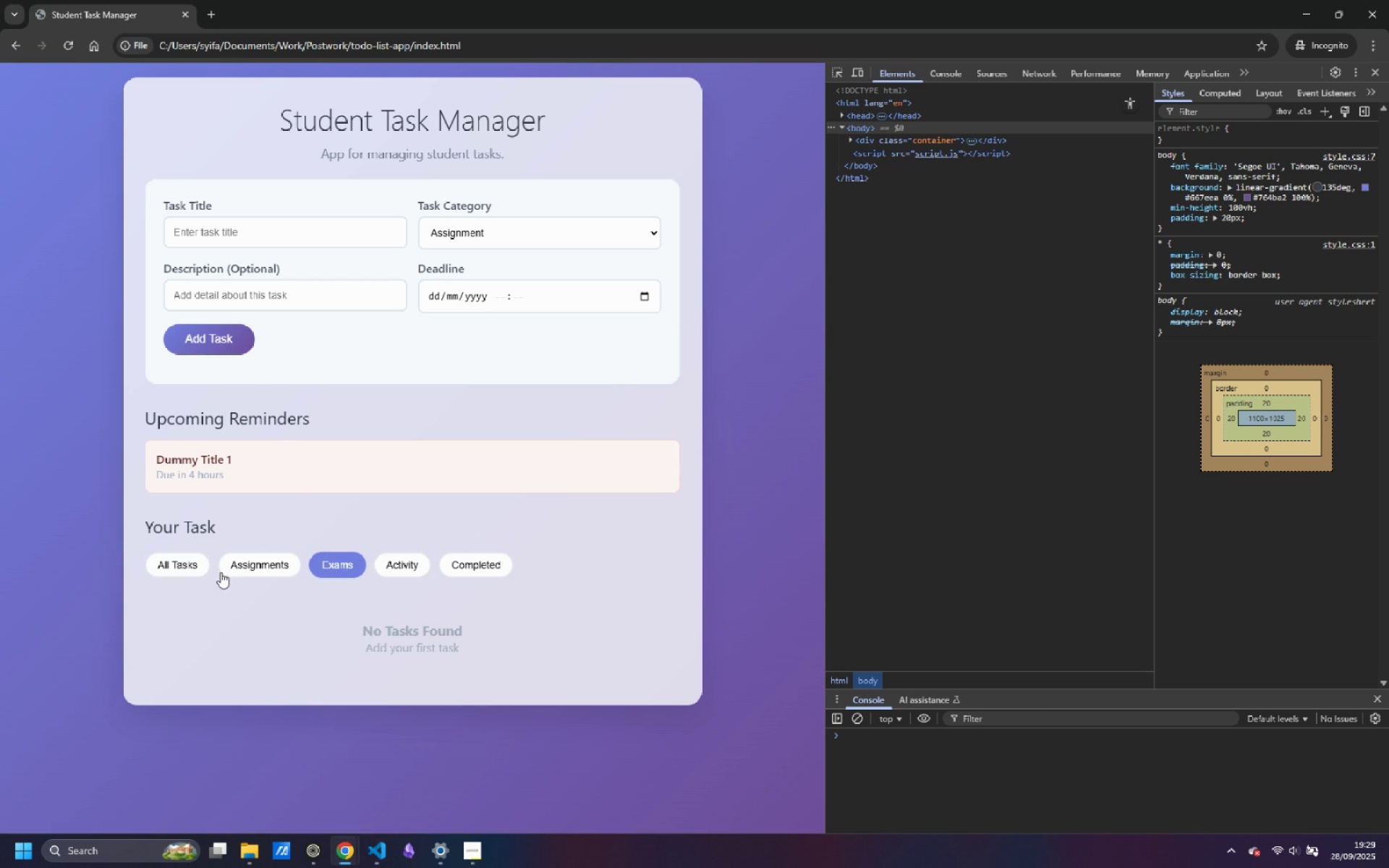 
left_click([188, 566])
 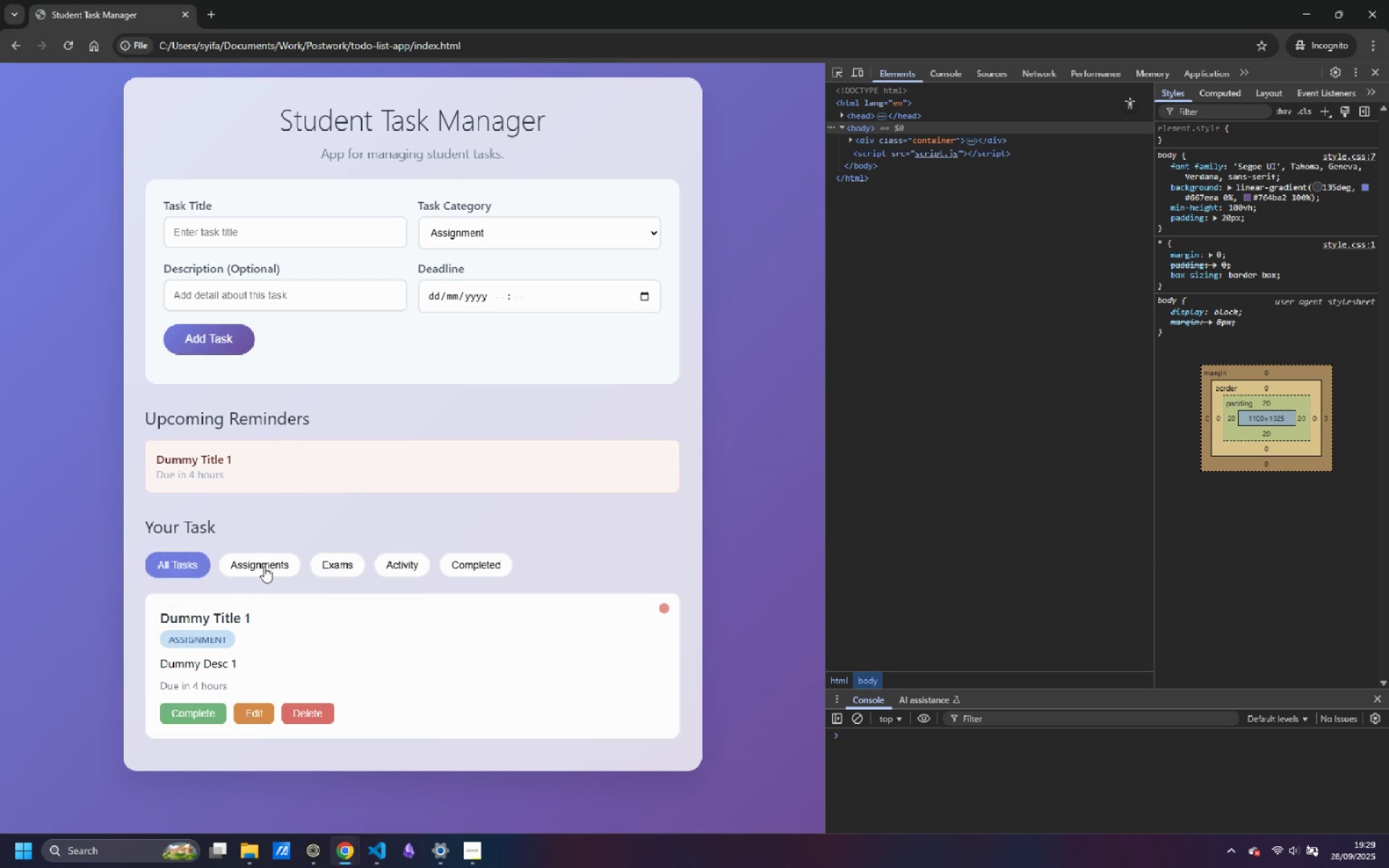 
left_click([264, 566])
 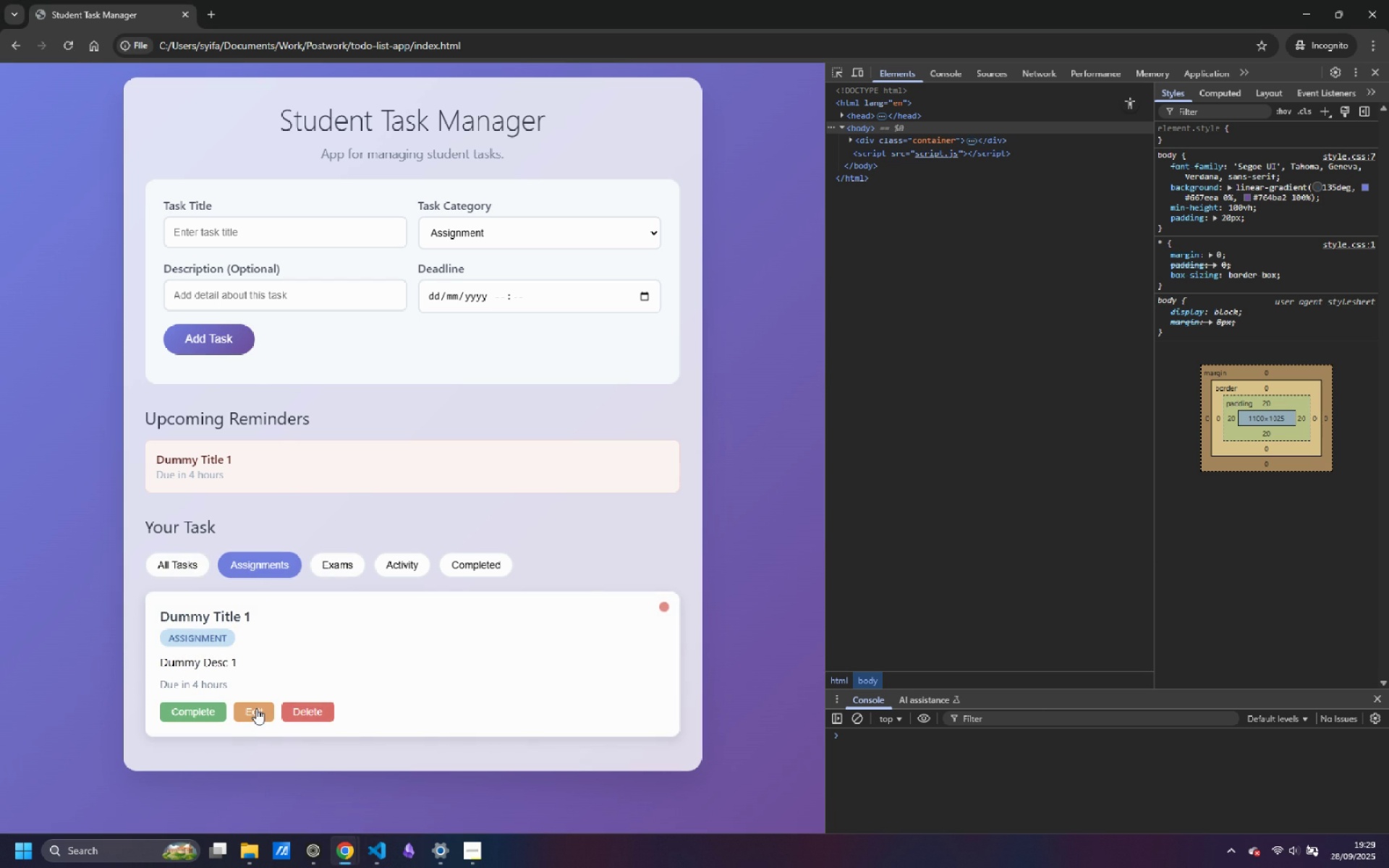 
left_click([256, 708])
 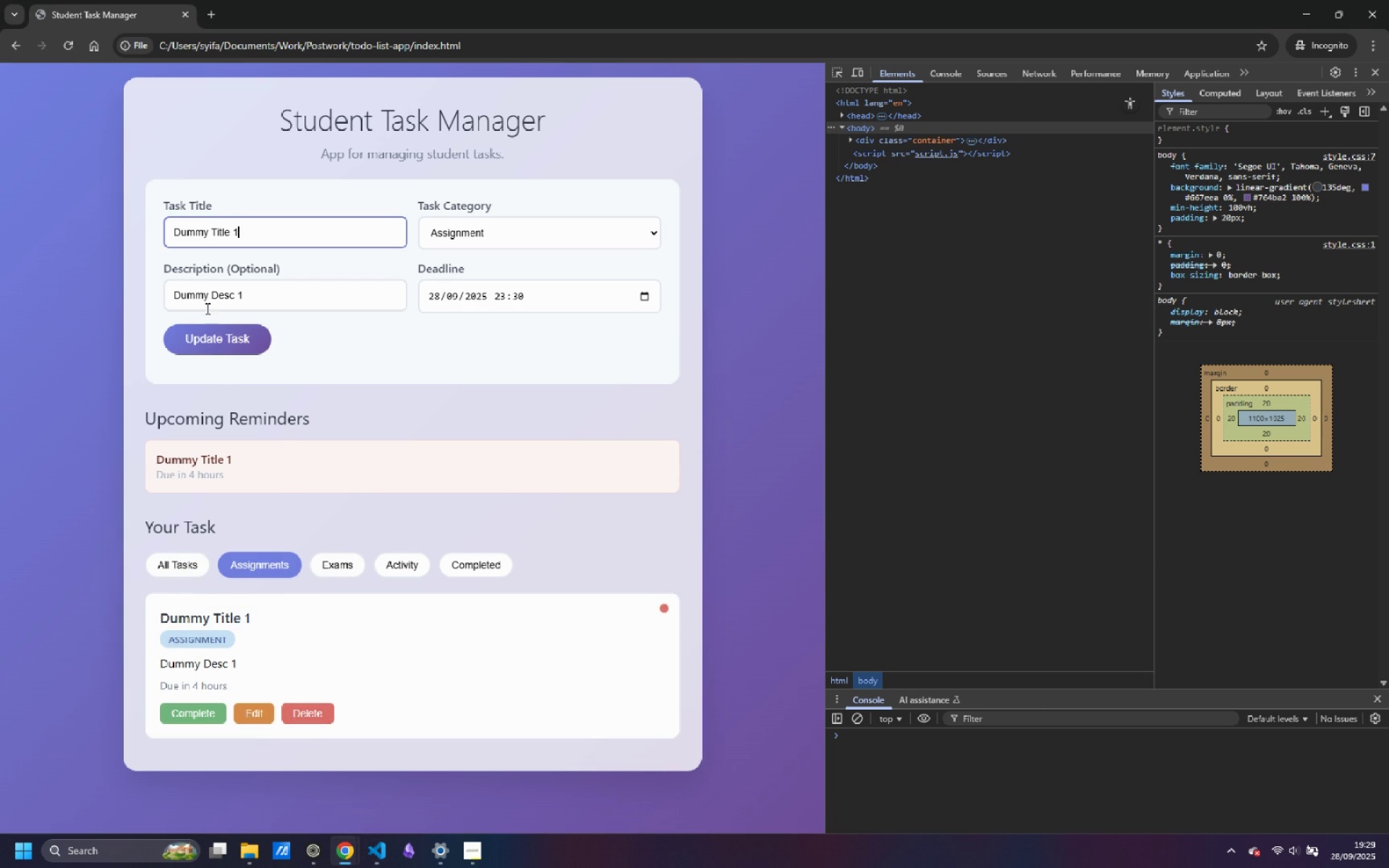 
left_click([218, 332])
 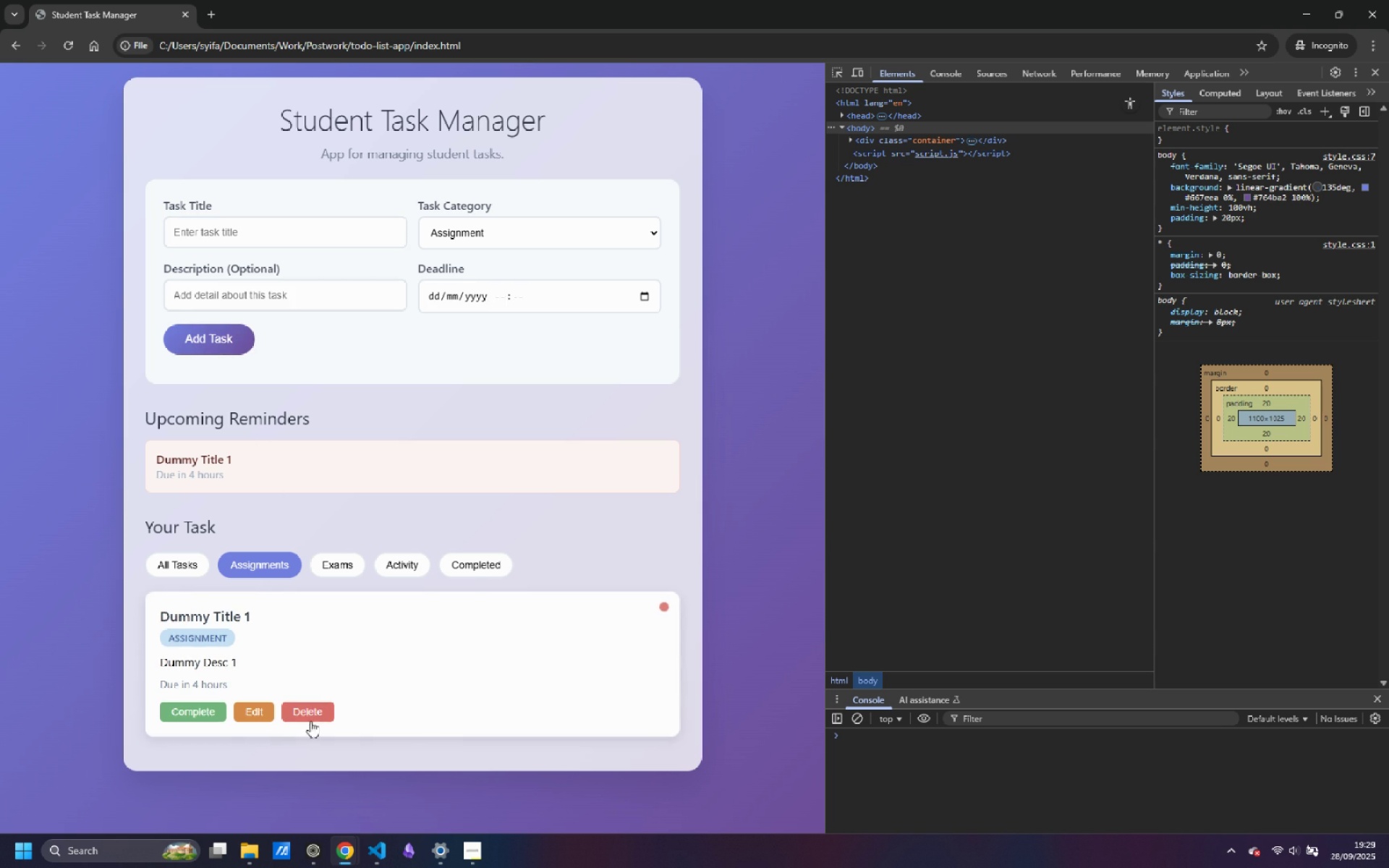 
left_click([312, 715])
 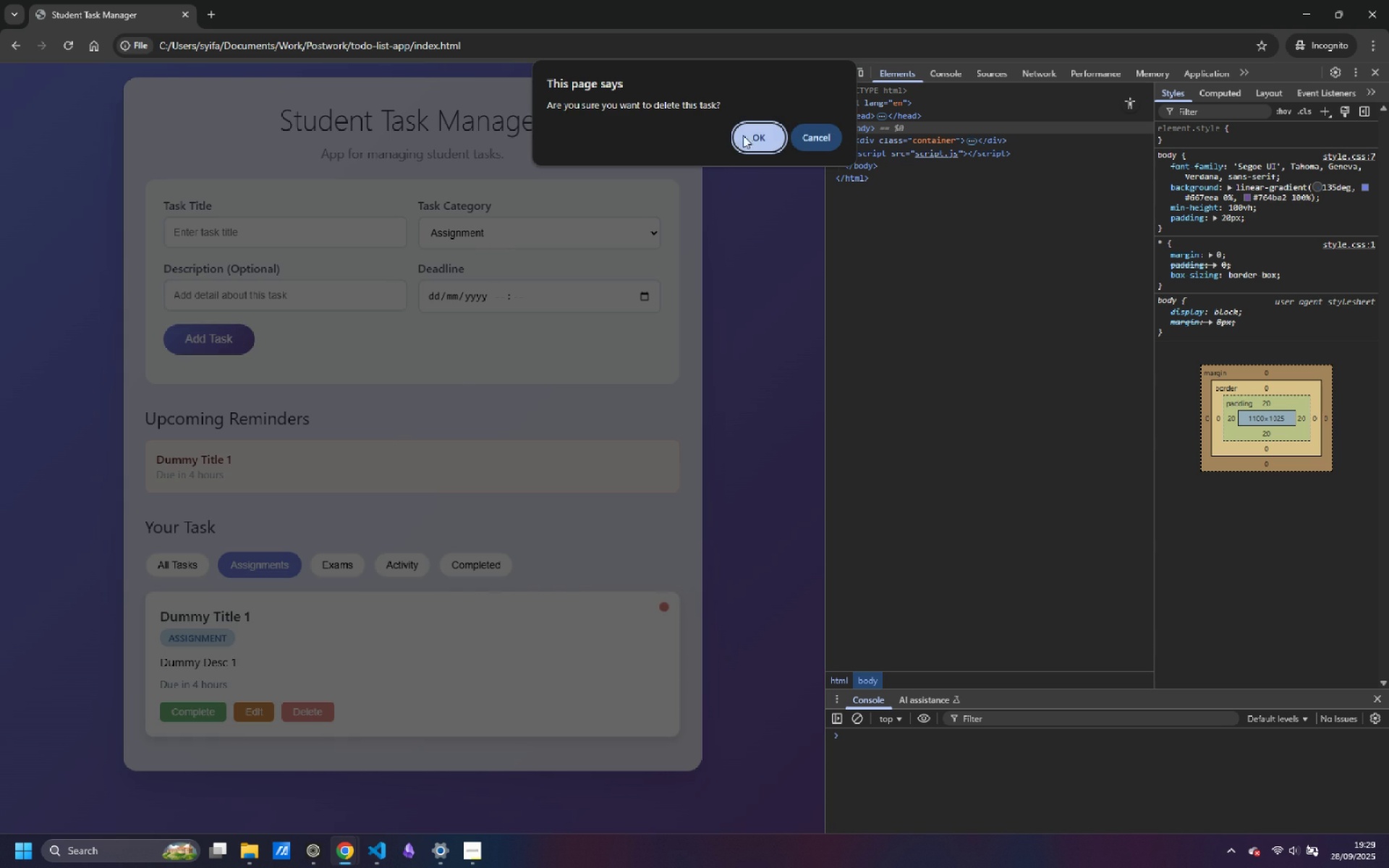 
left_click([760, 135])
 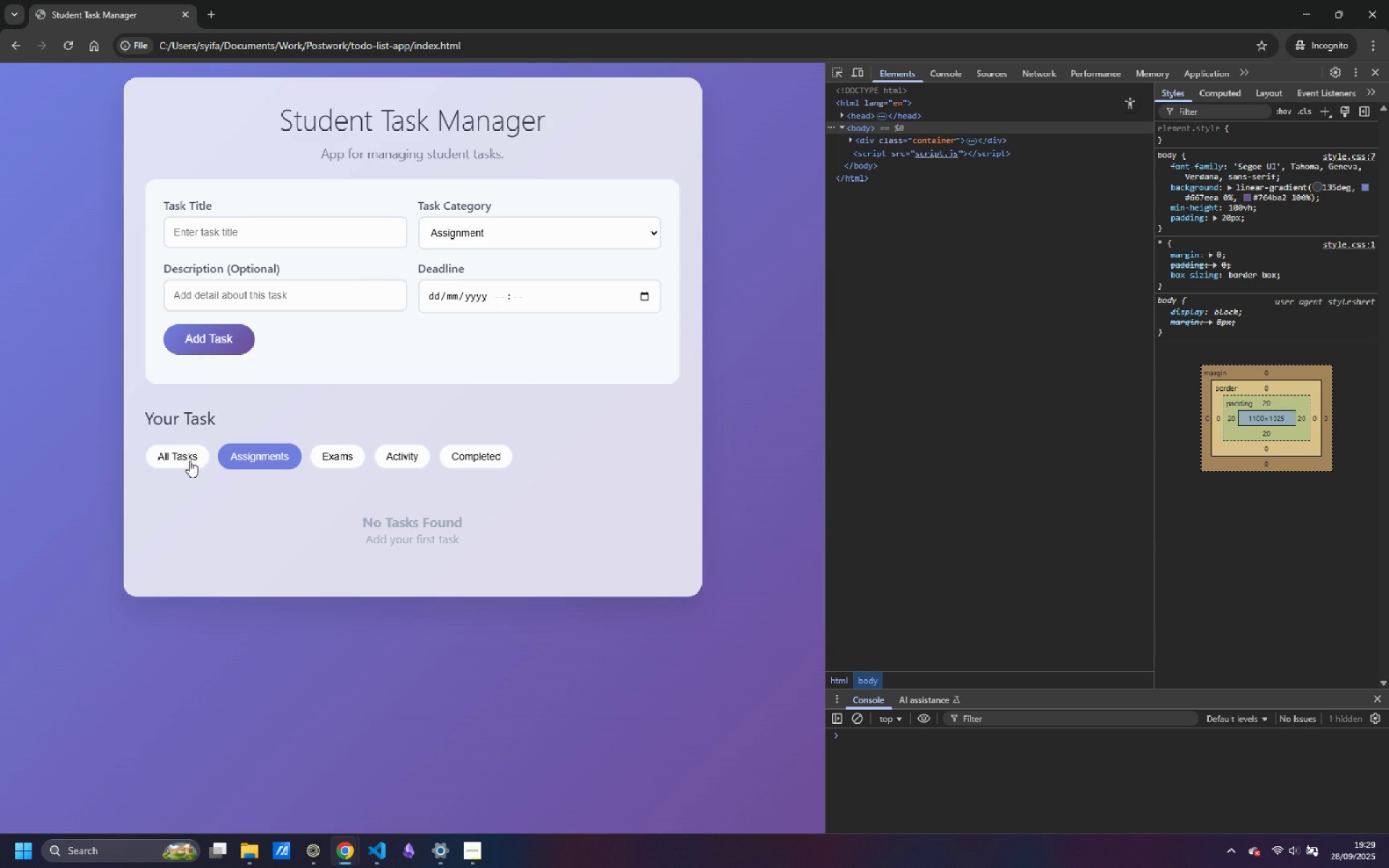 
left_click([182, 456])
 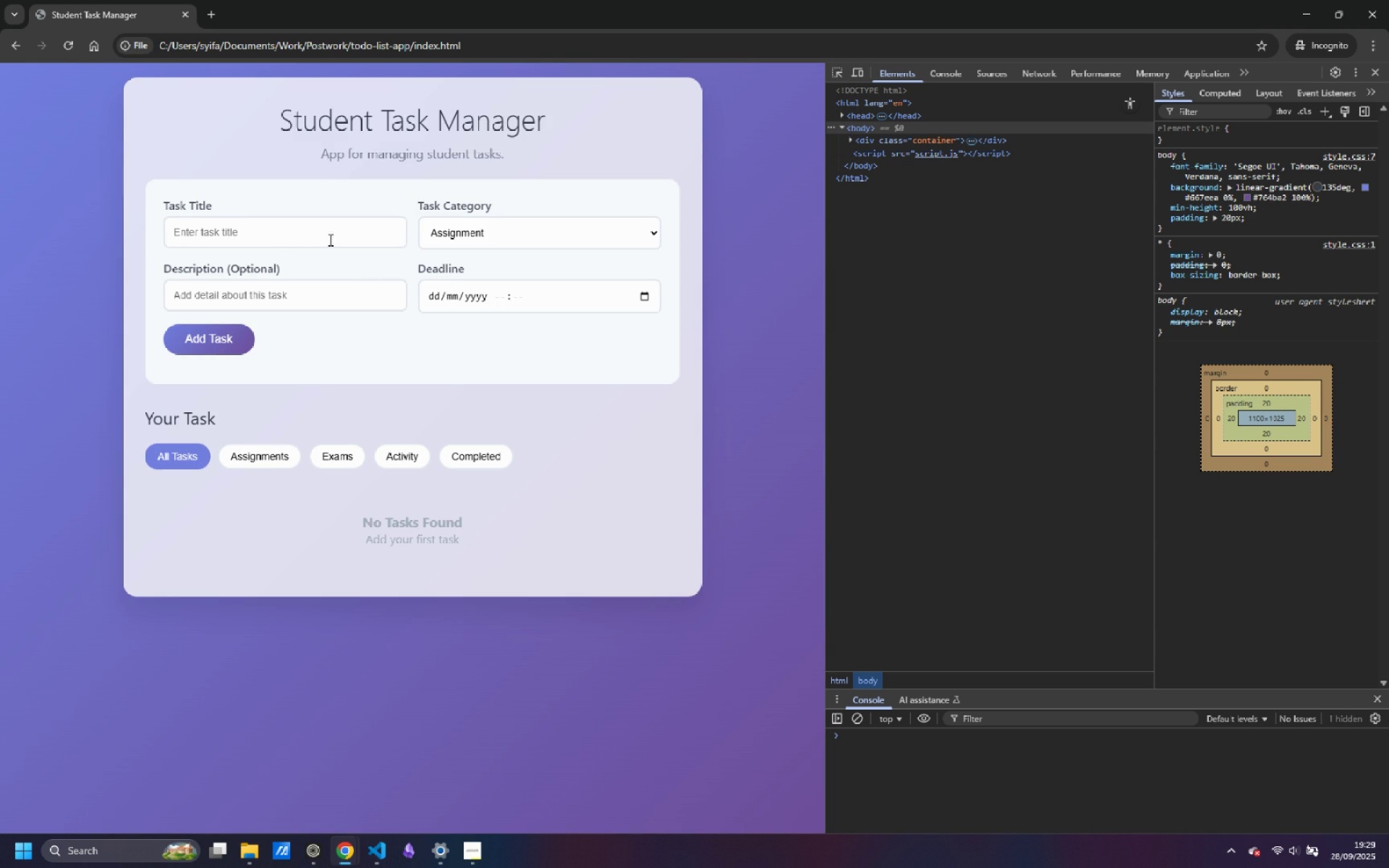 
wait(12.14)
 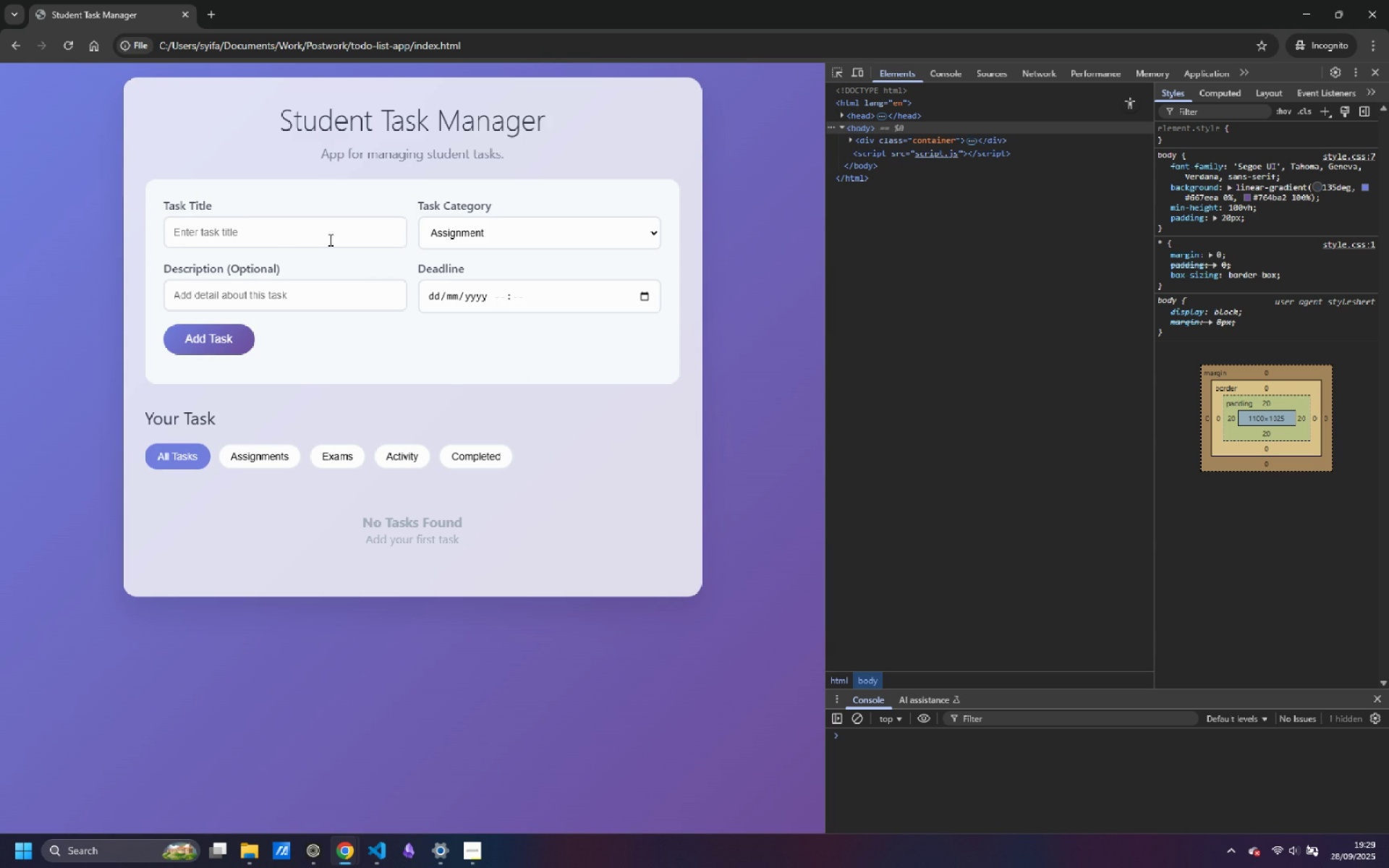 
left_click([370, 765])
 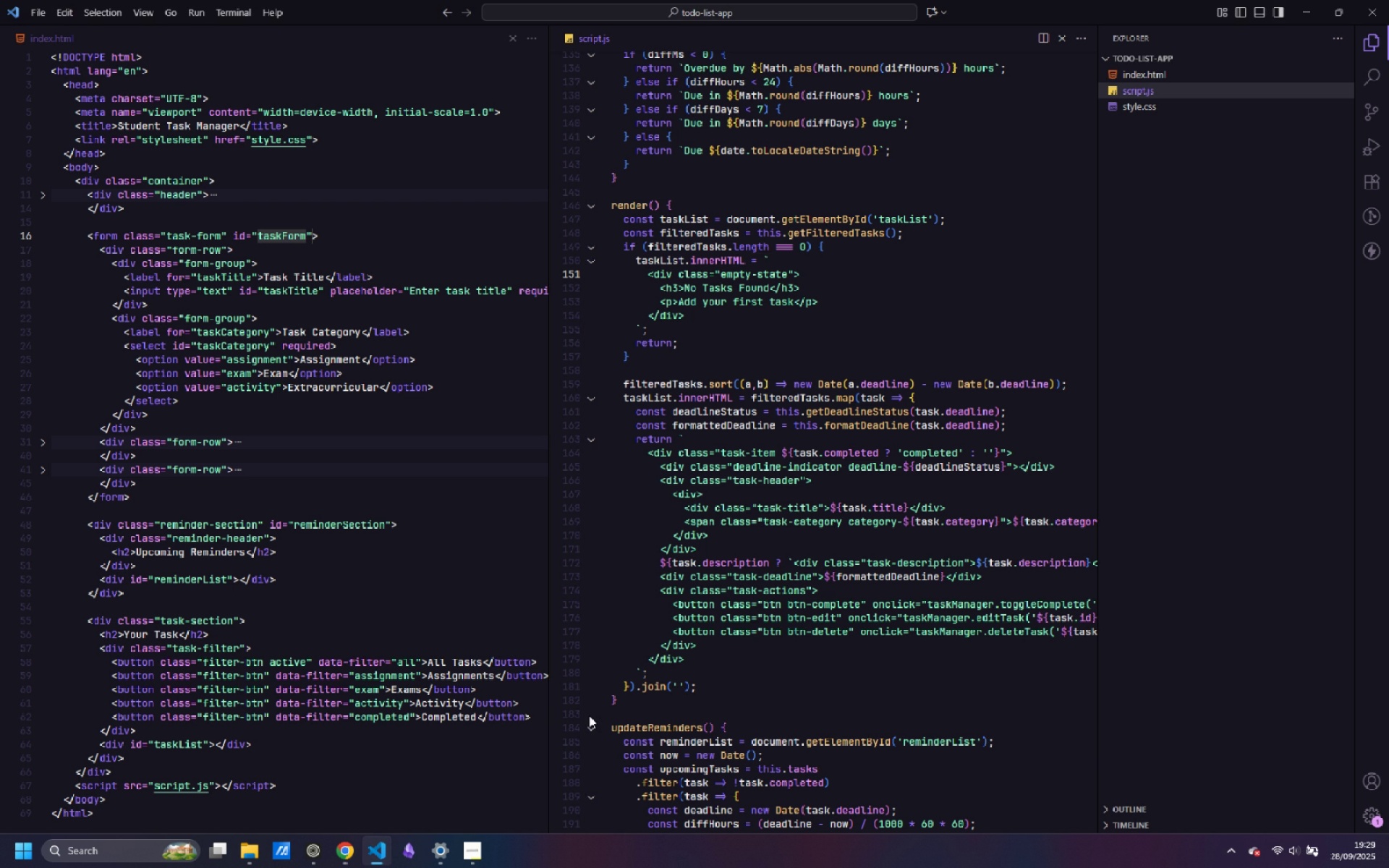 
wait(18.44)
 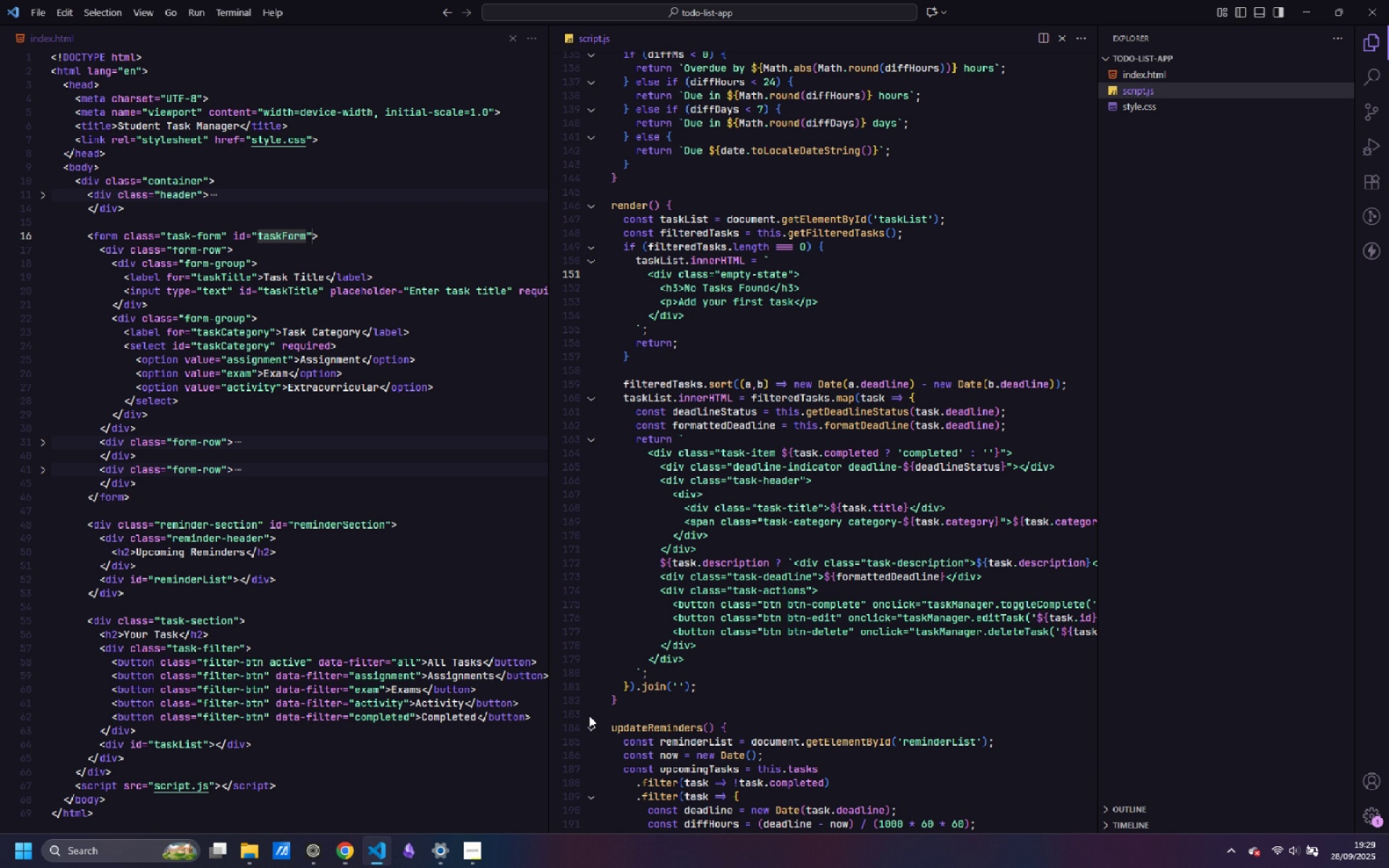 
scroll: coordinate [859, 563], scroll_direction: down, amount: 2.0
 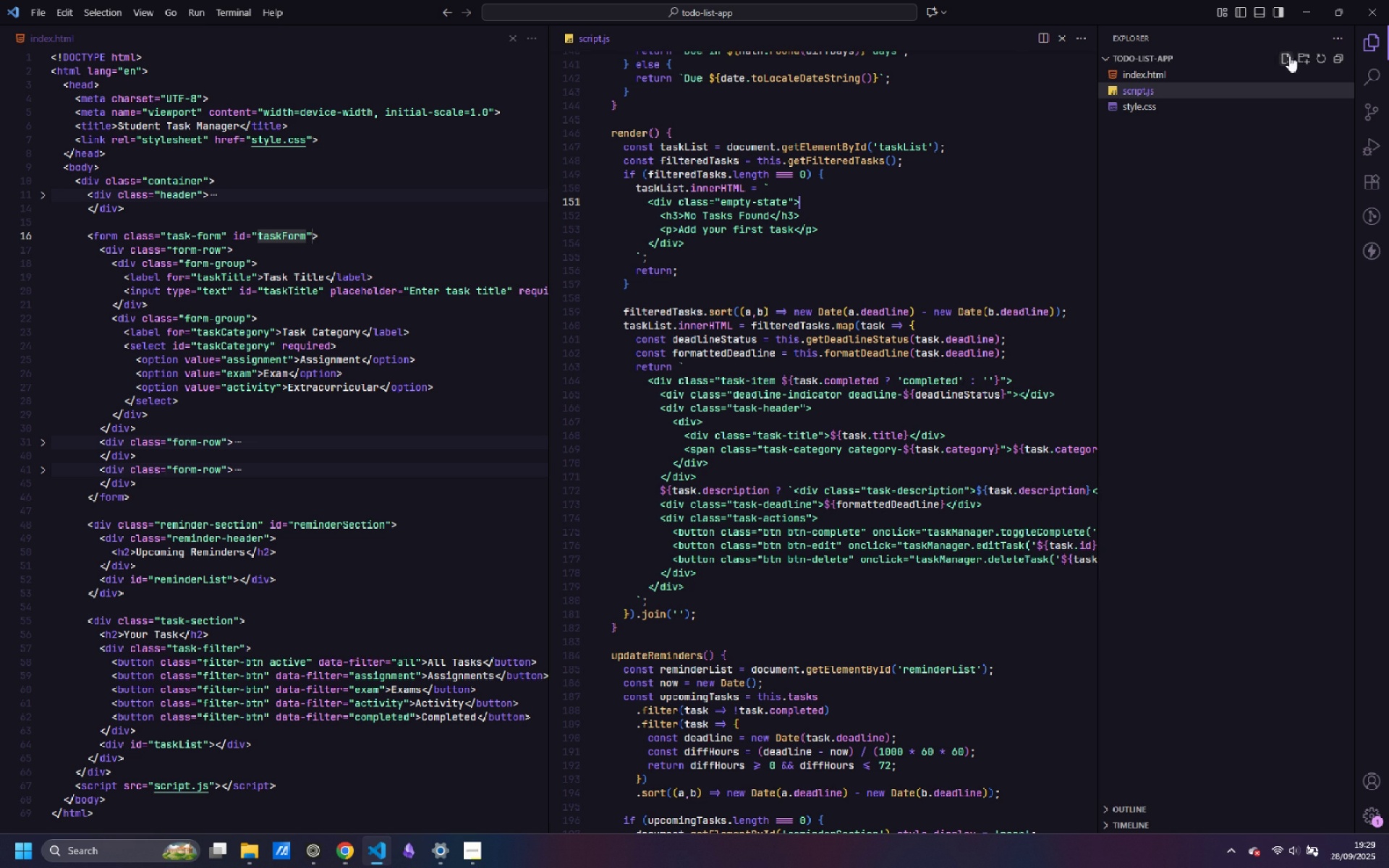 
left_click([1286, 56])
 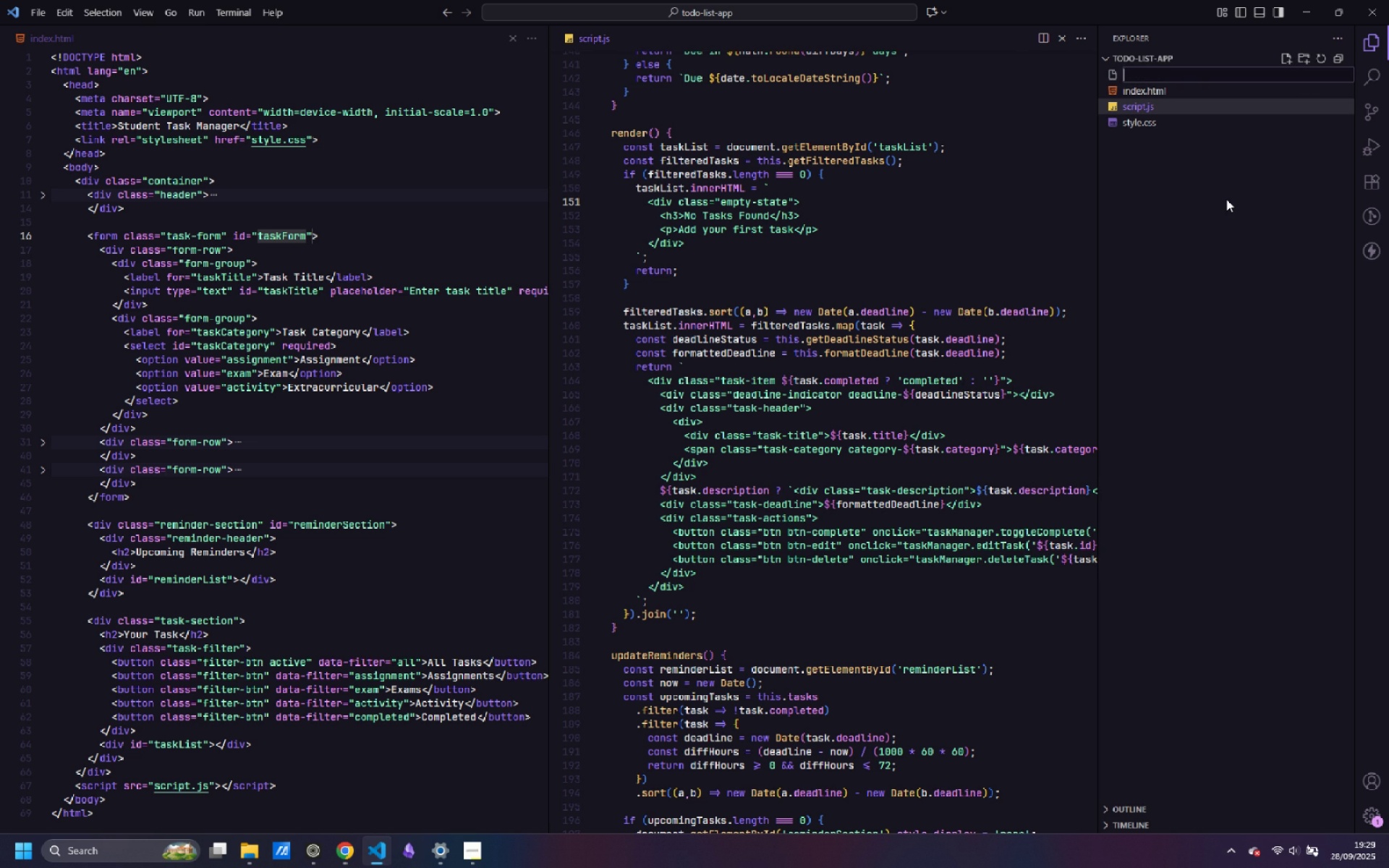 
type(ReadMe.md)
 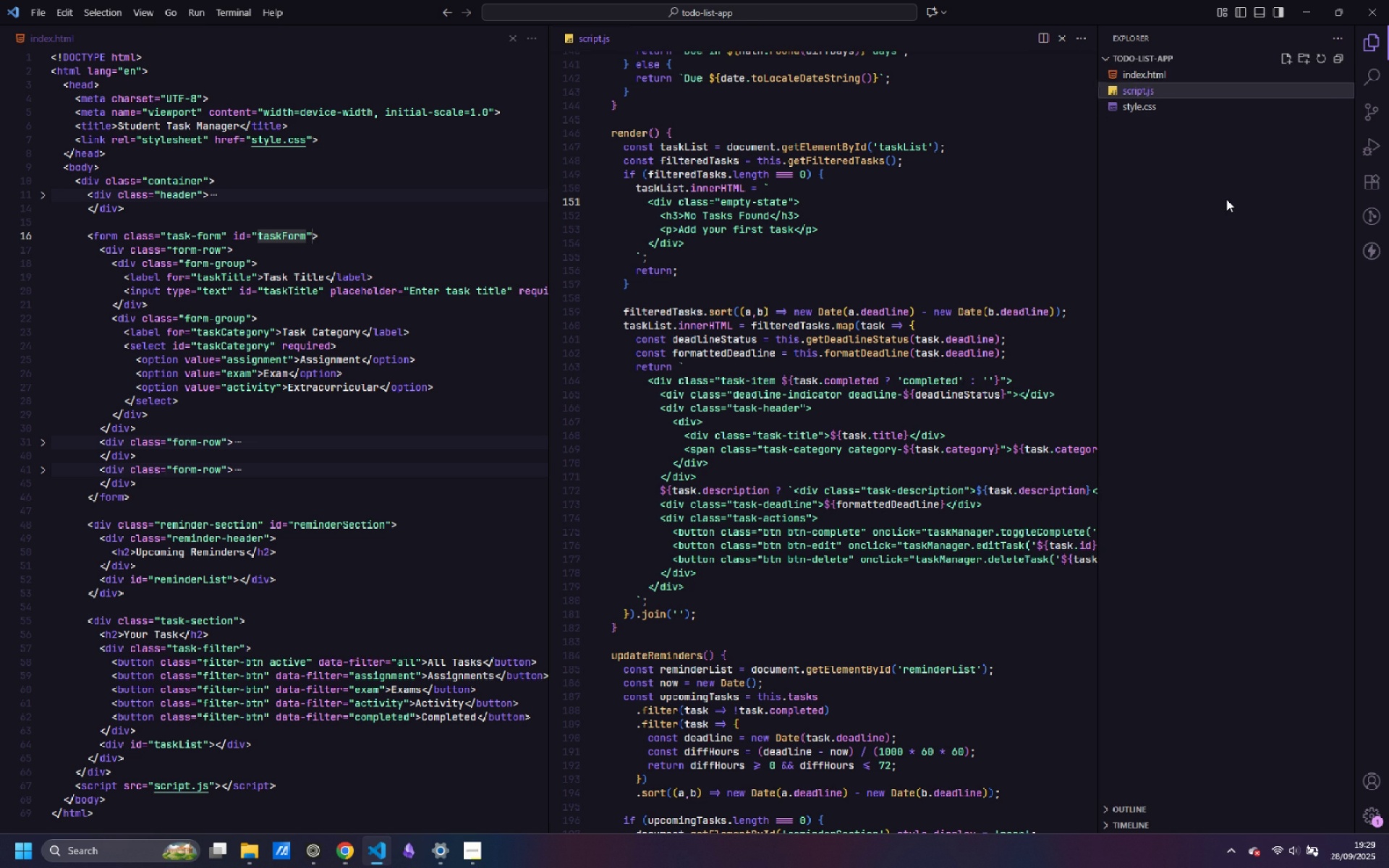 
key(Enter)
 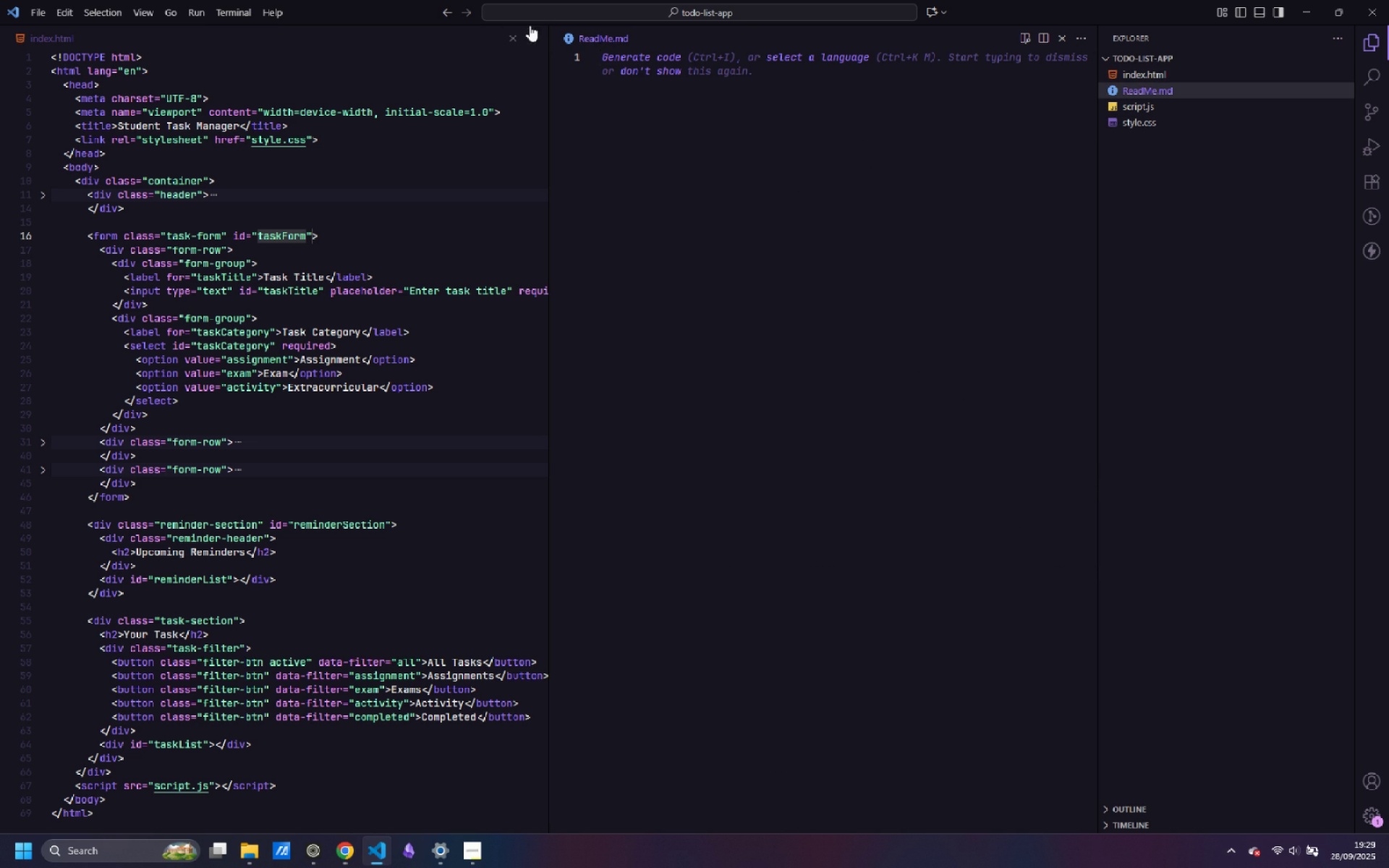 
wait(6.43)
 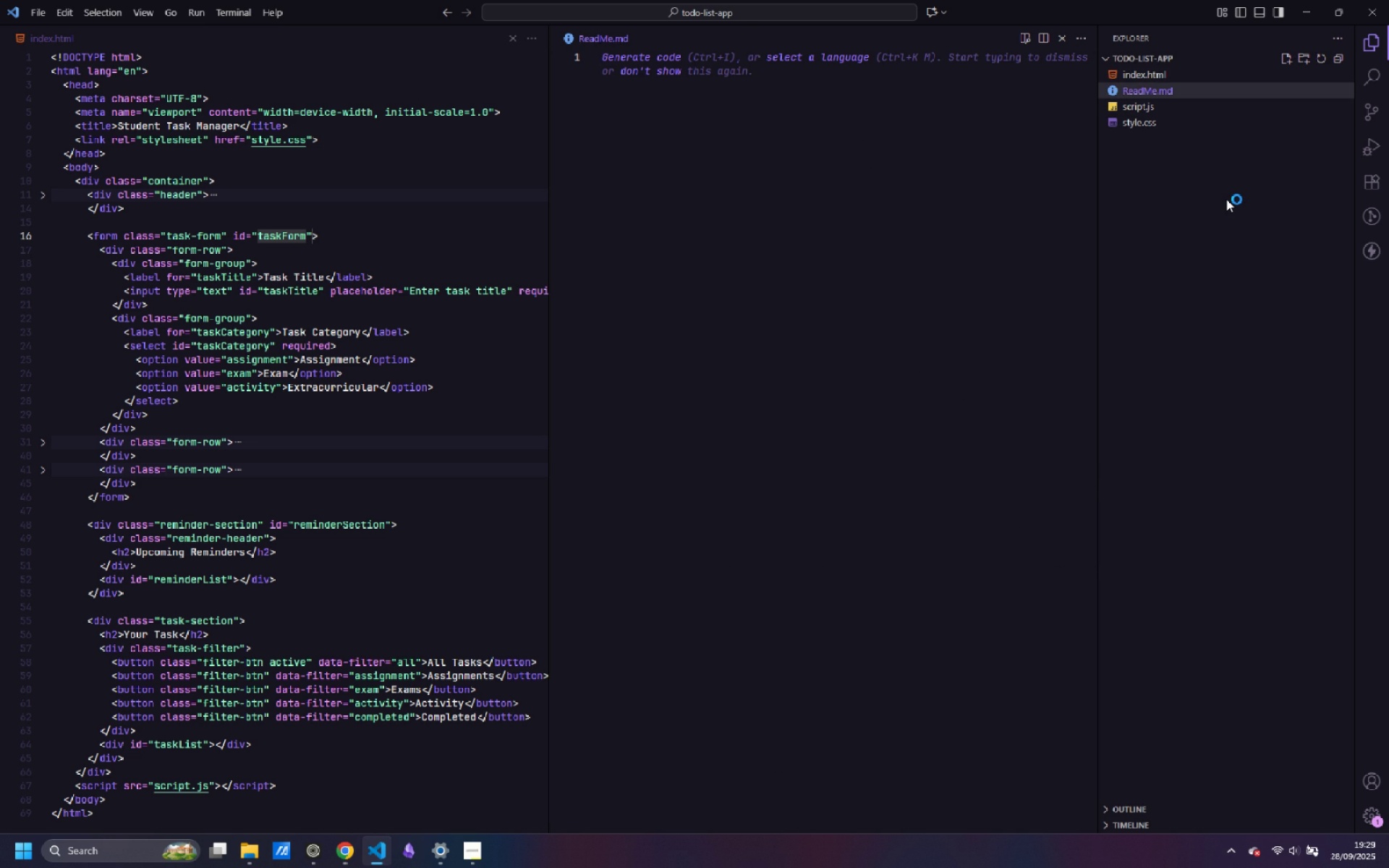 
left_click([514, 36])
 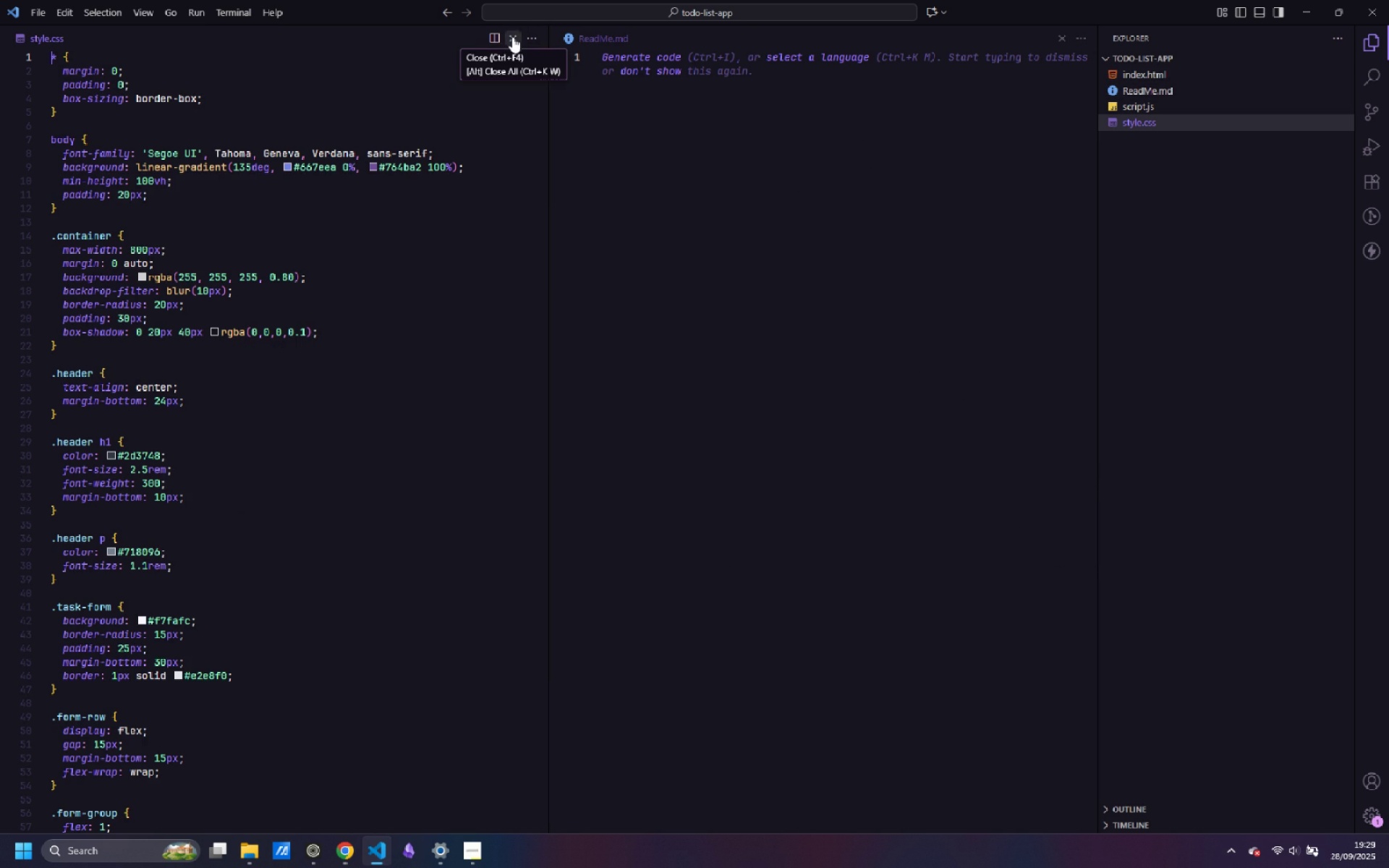 
left_click([512, 37])
 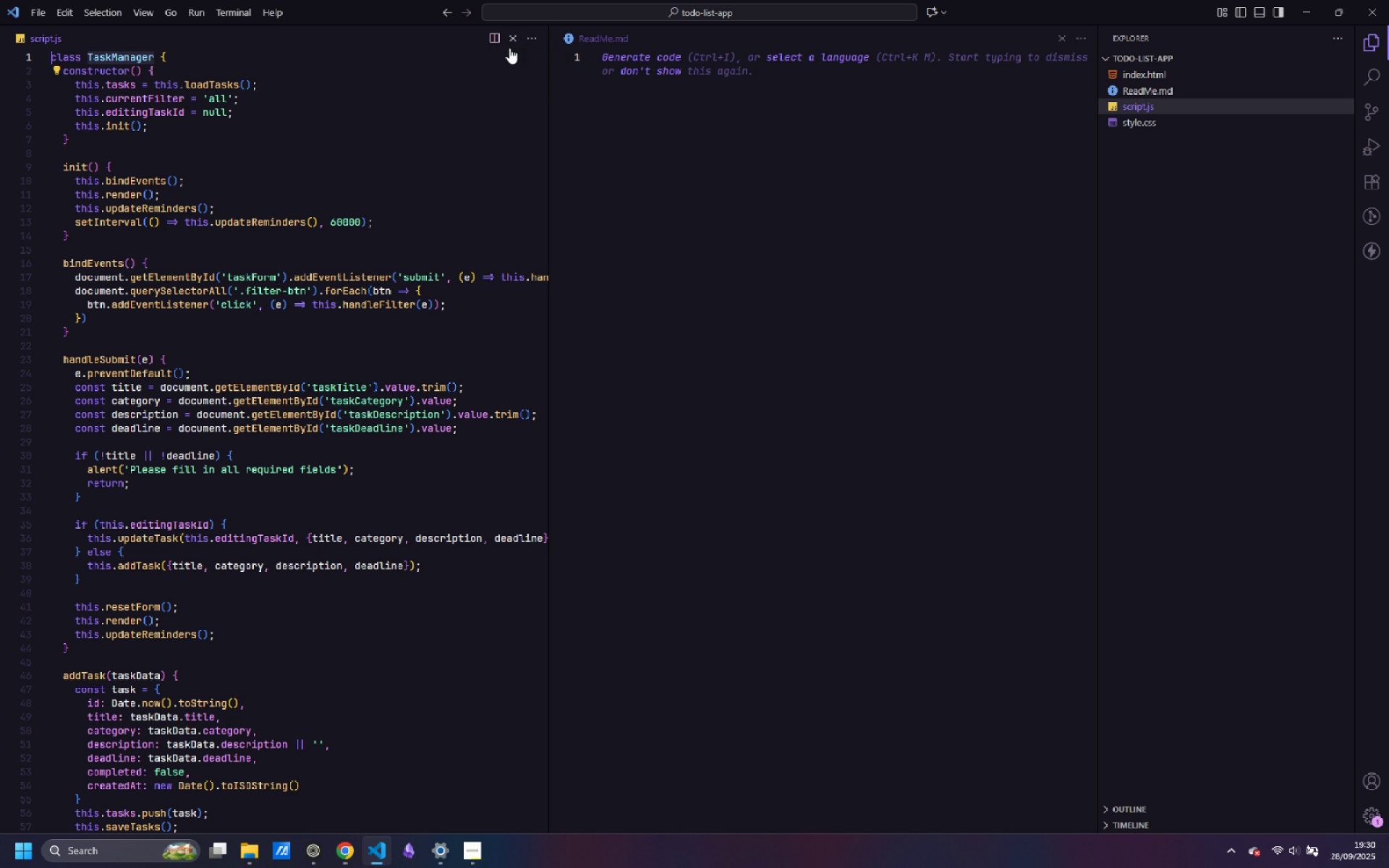 
left_click([514, 39])
 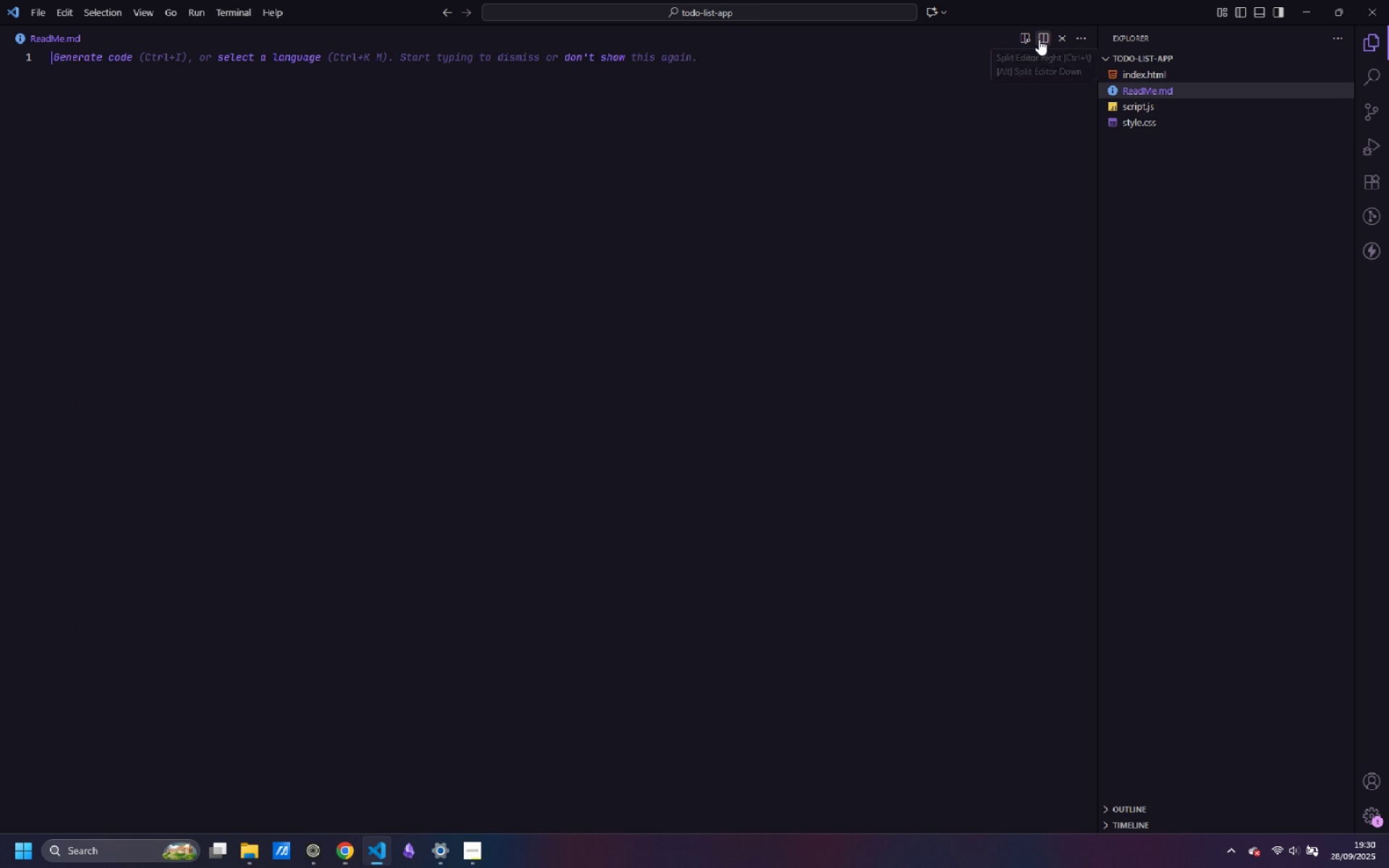 
wait(5.14)
 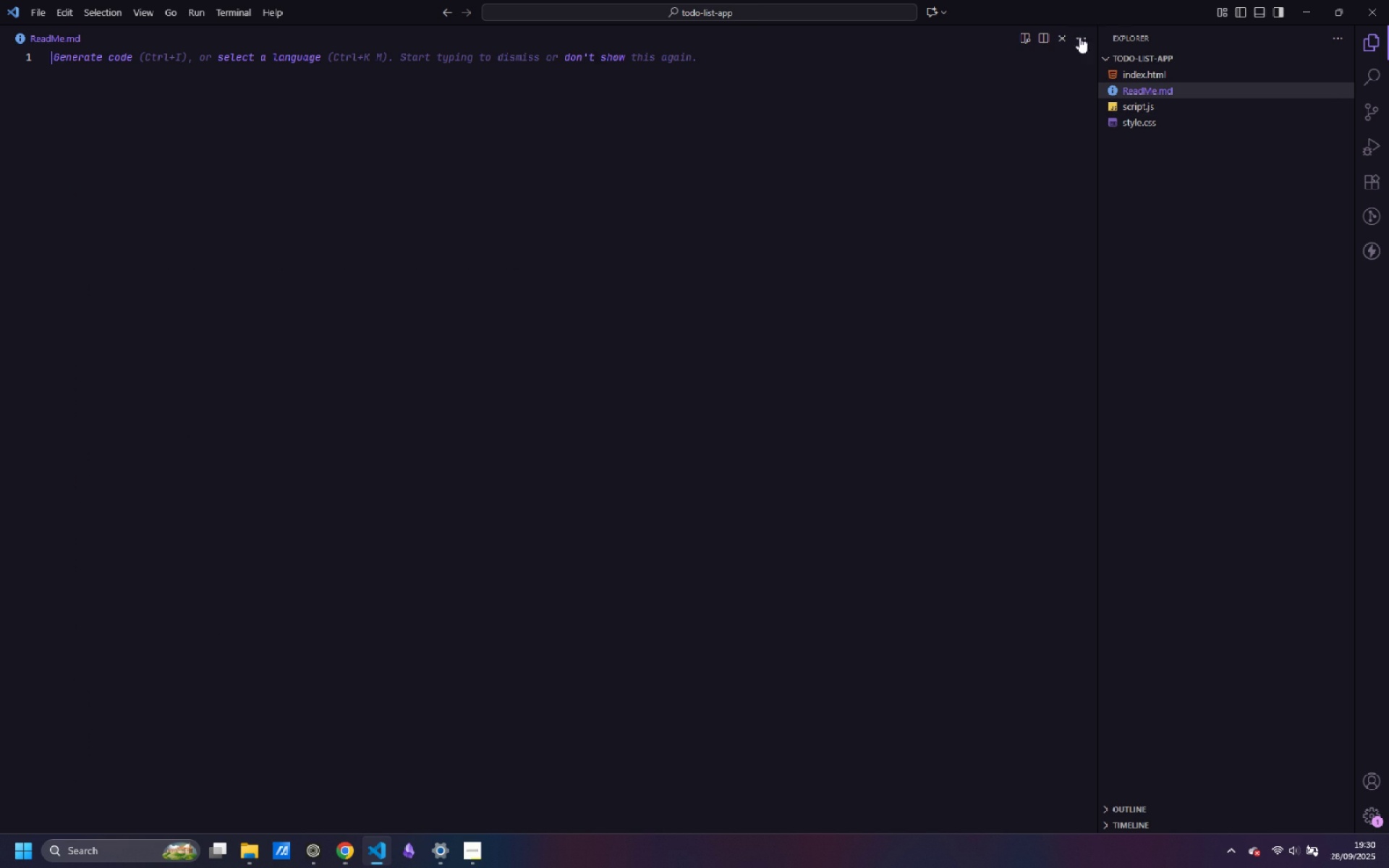 
left_click([1039, 39])
 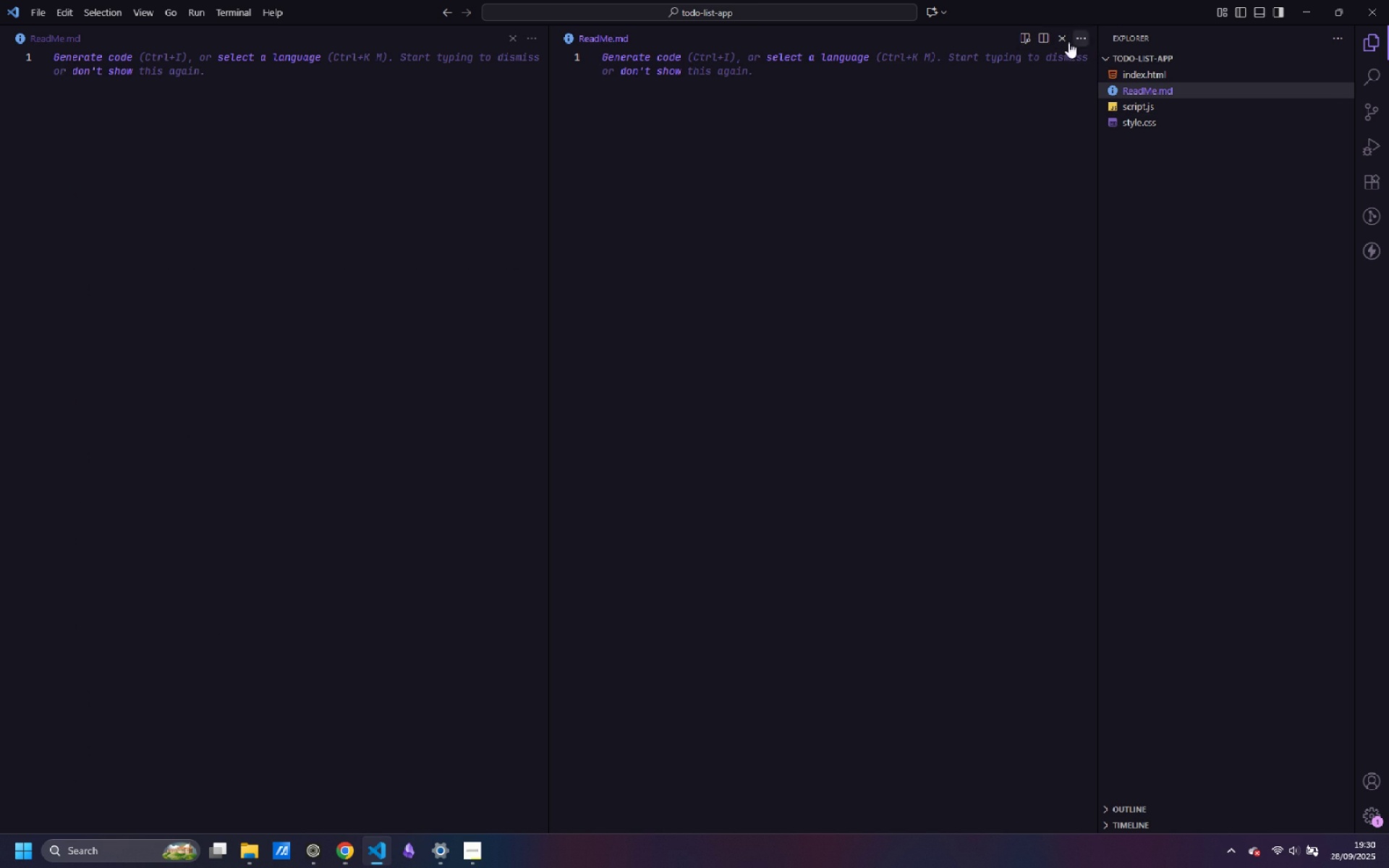 
left_click([1064, 41])
 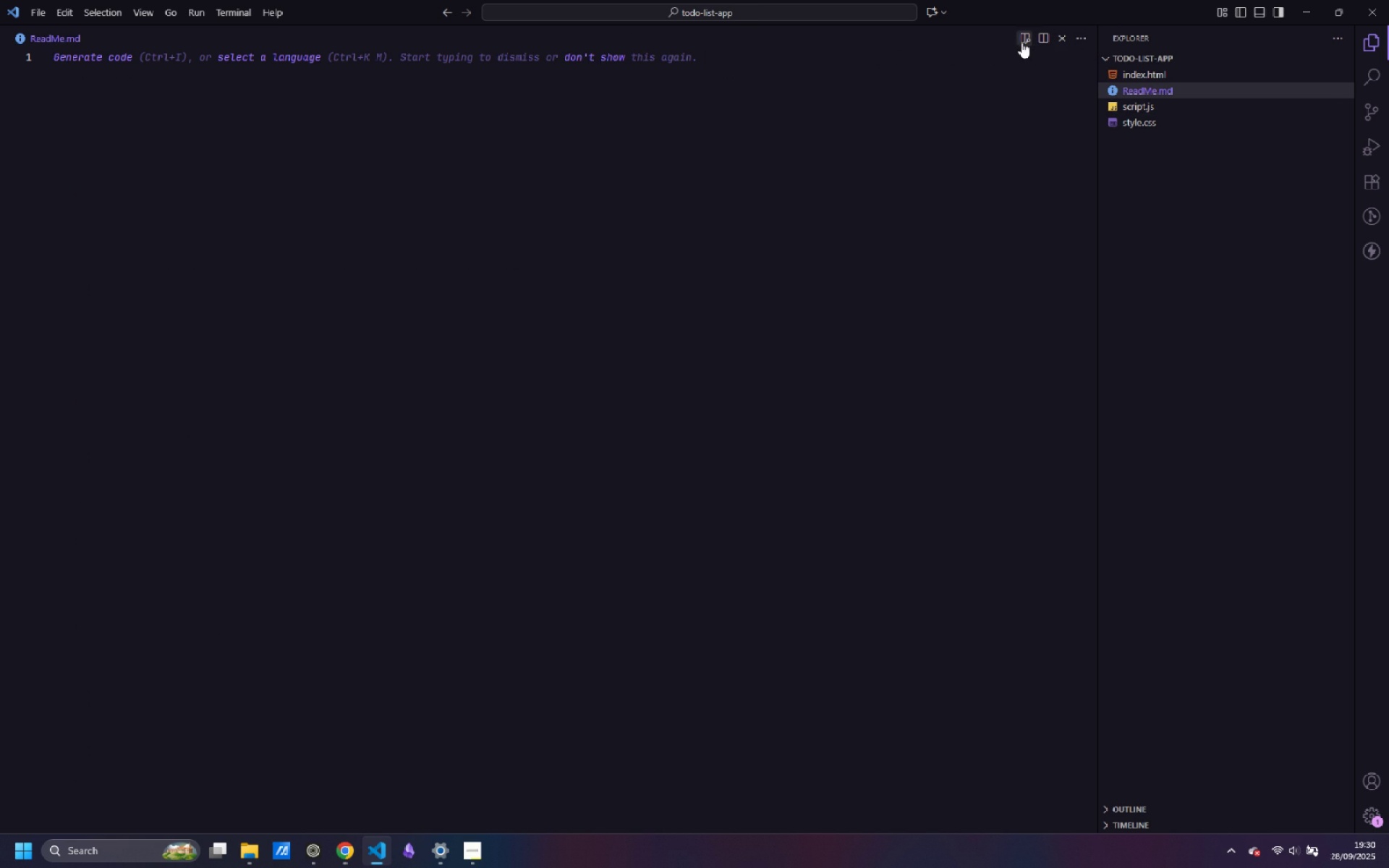 
left_click([1021, 42])
 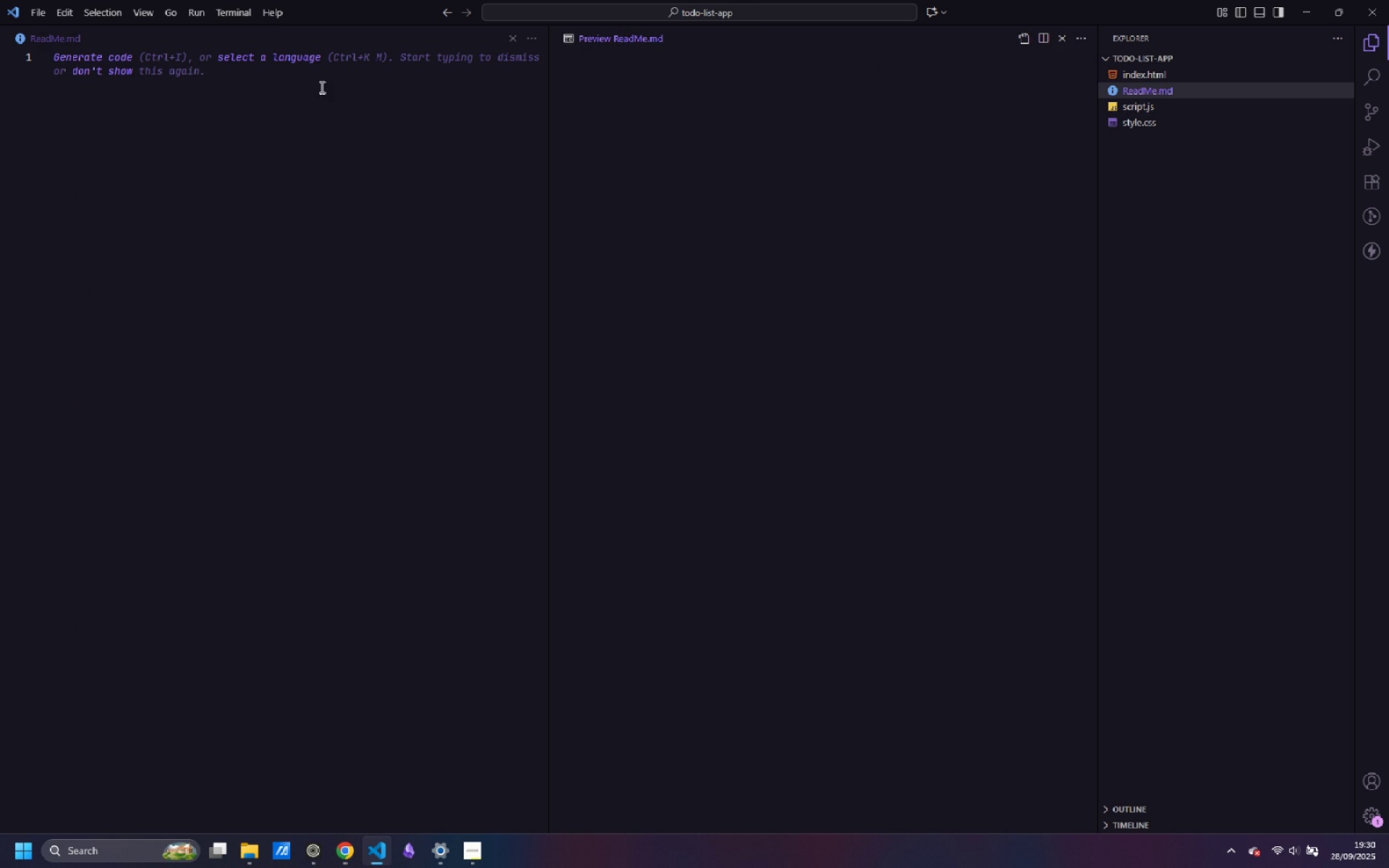 
left_click([292, 81])